 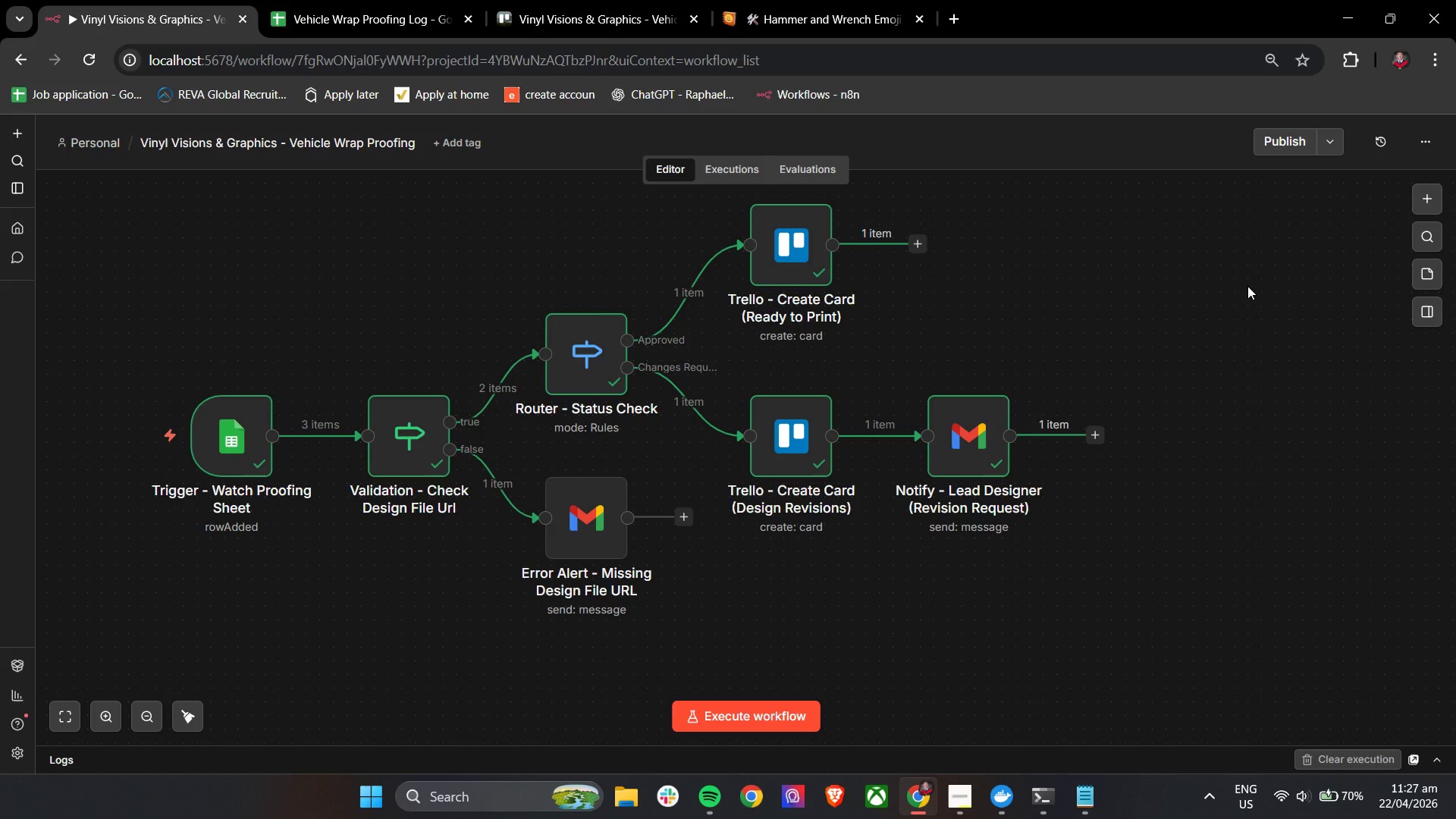 
left_click([1422, 197])
 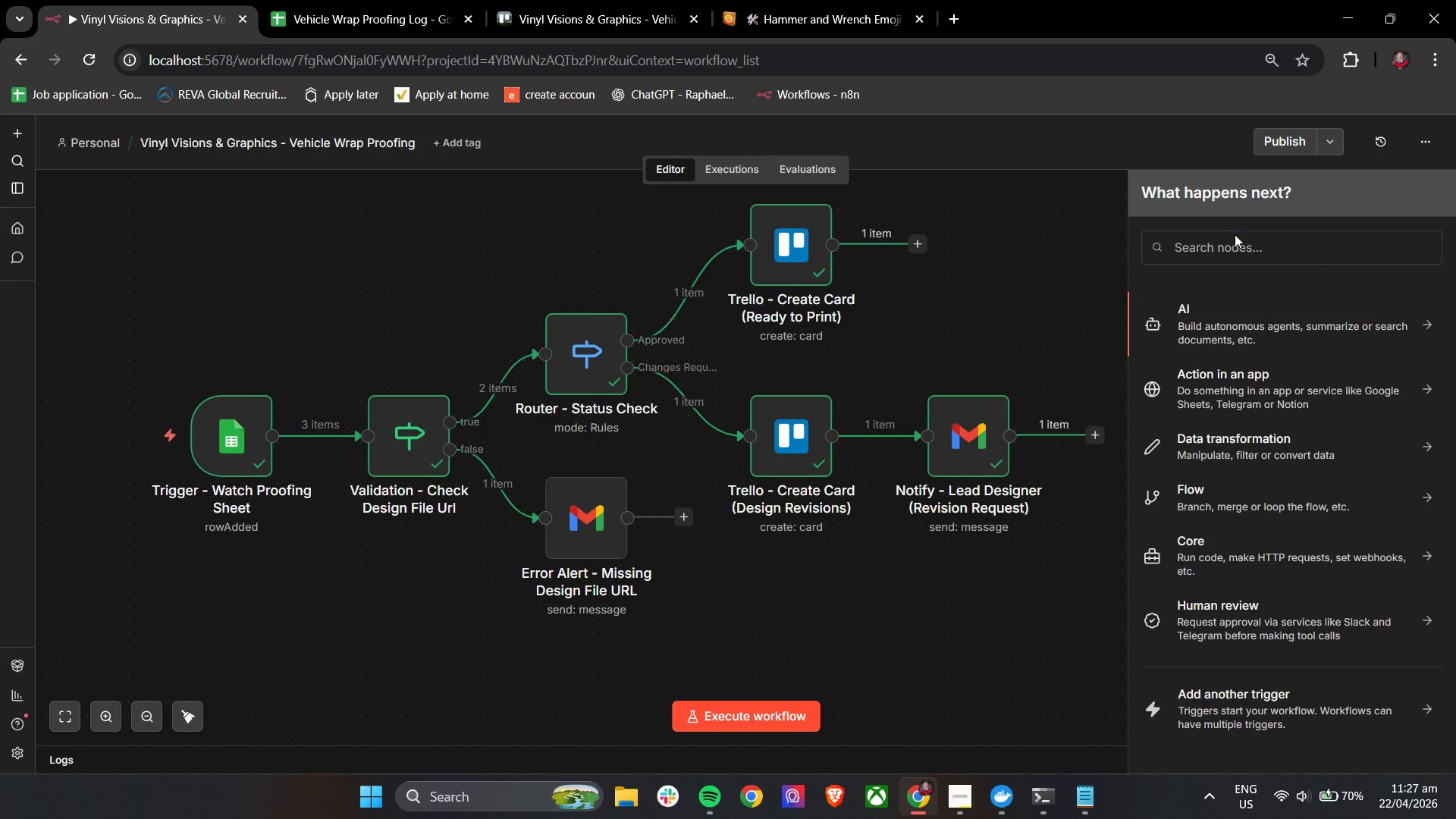 
double_click([1235, 246])
 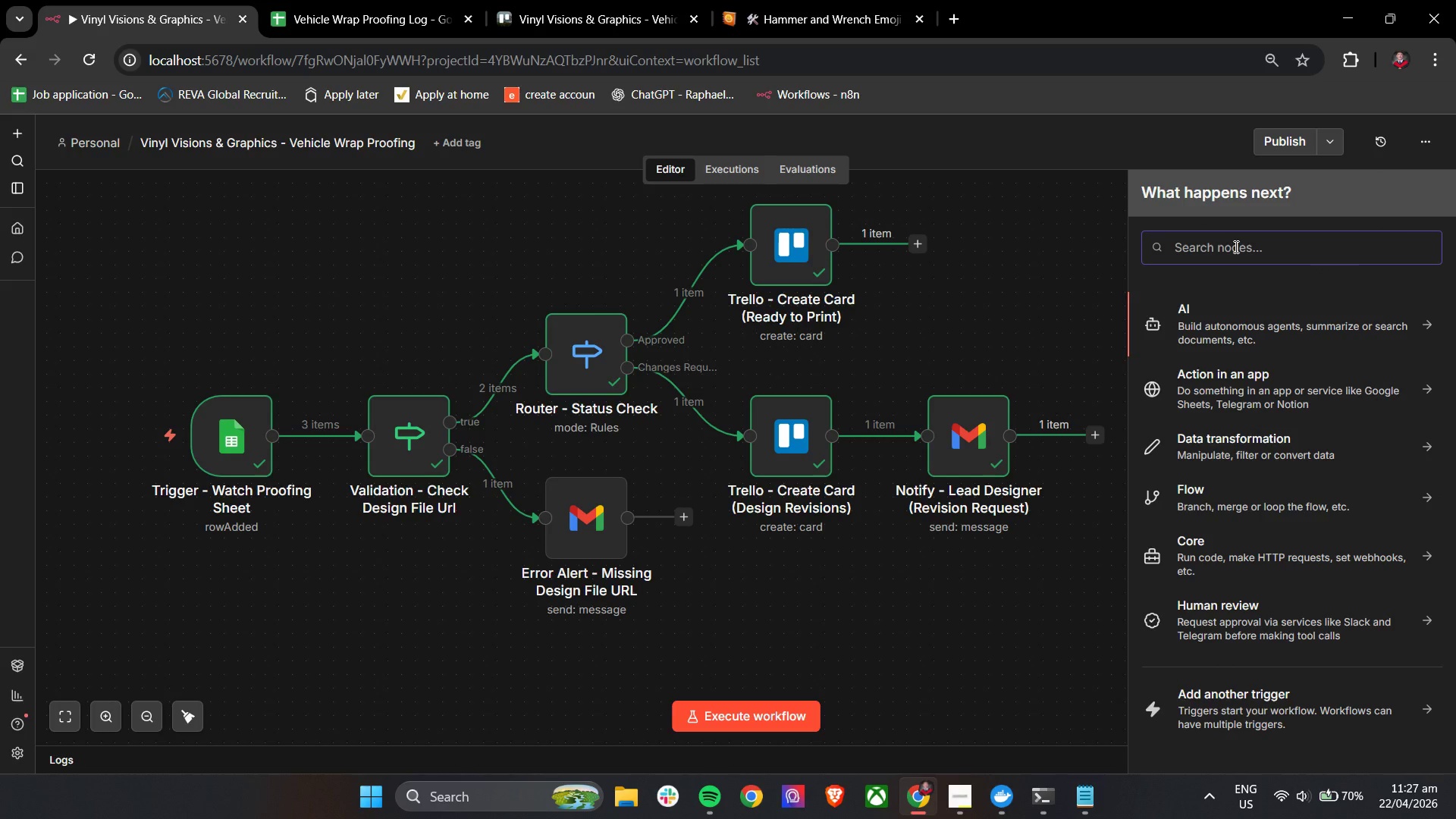 
type(mer)
 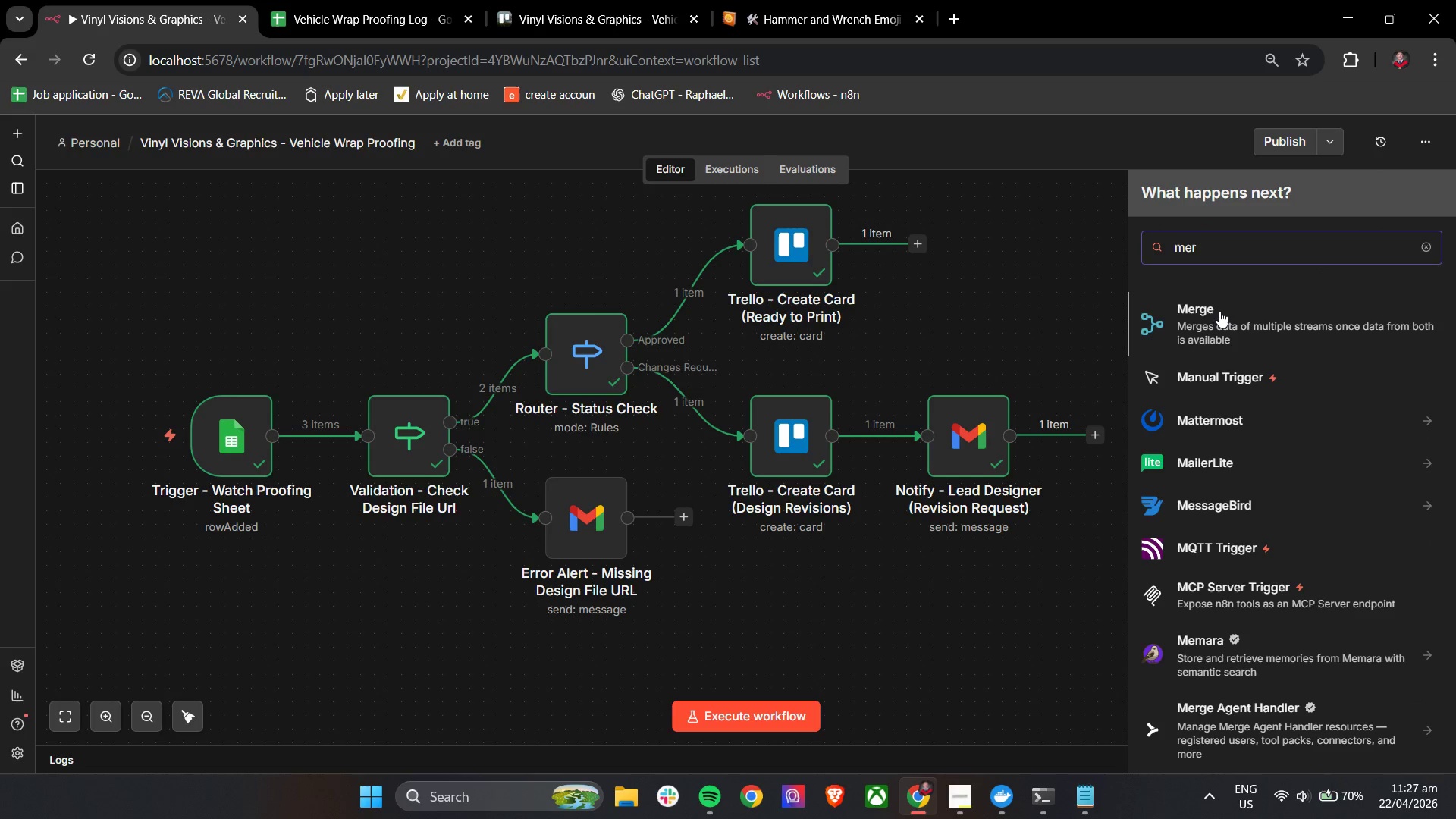 
left_click([1219, 312])
 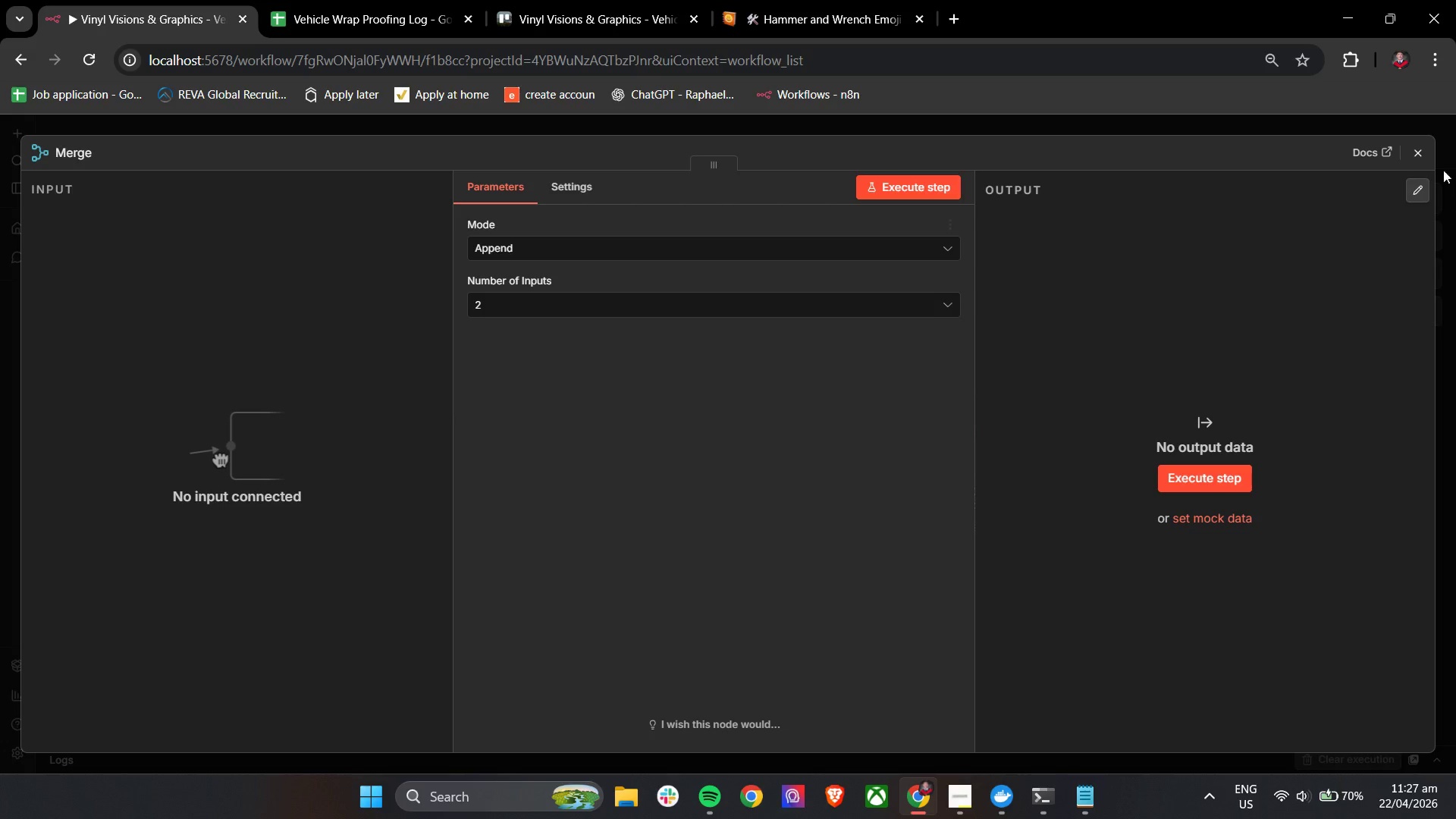 
left_click([1407, 148])
 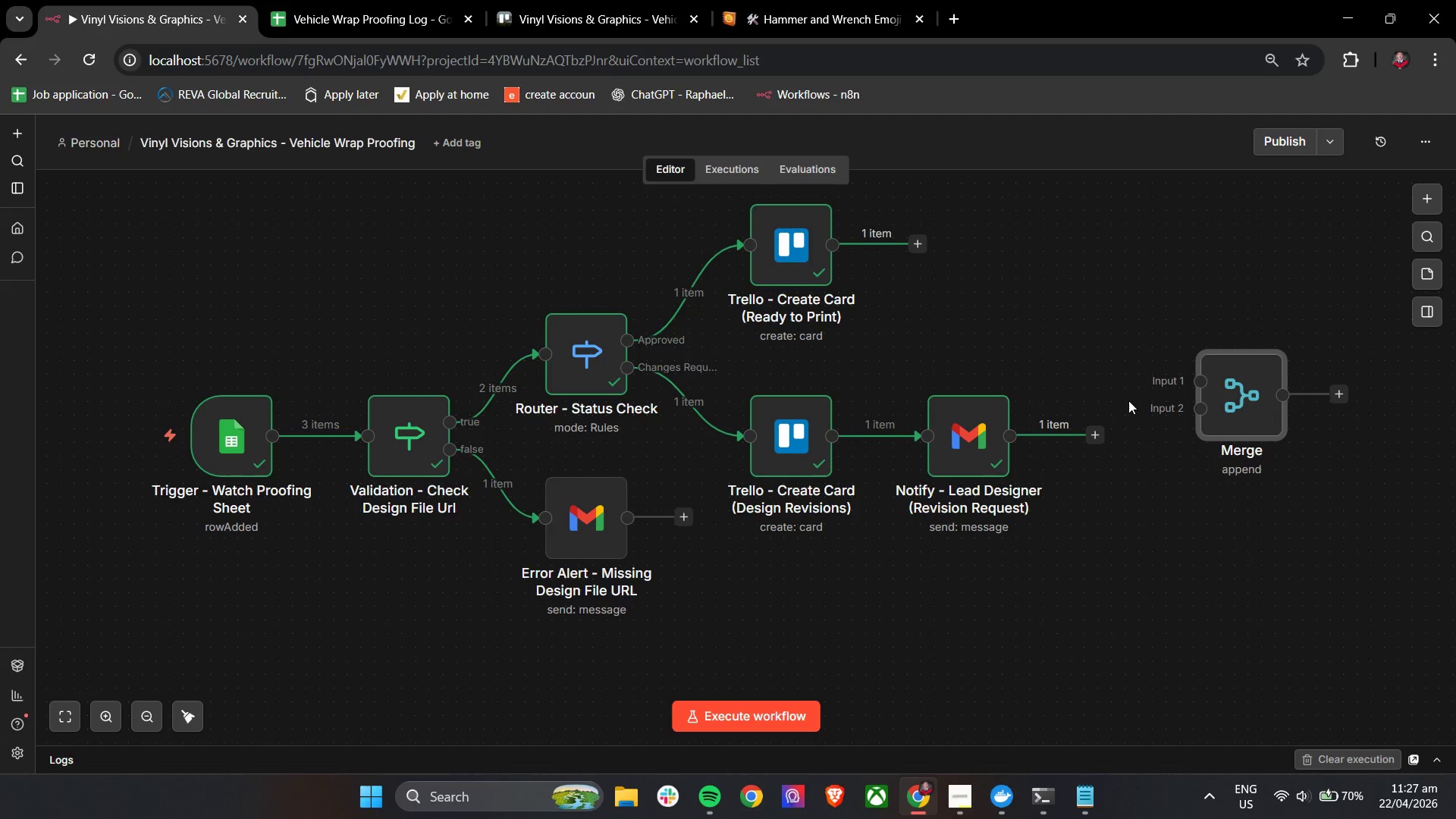 
left_click_drag(start_coordinate=[1235, 382], to_coordinate=[1169, 337])
 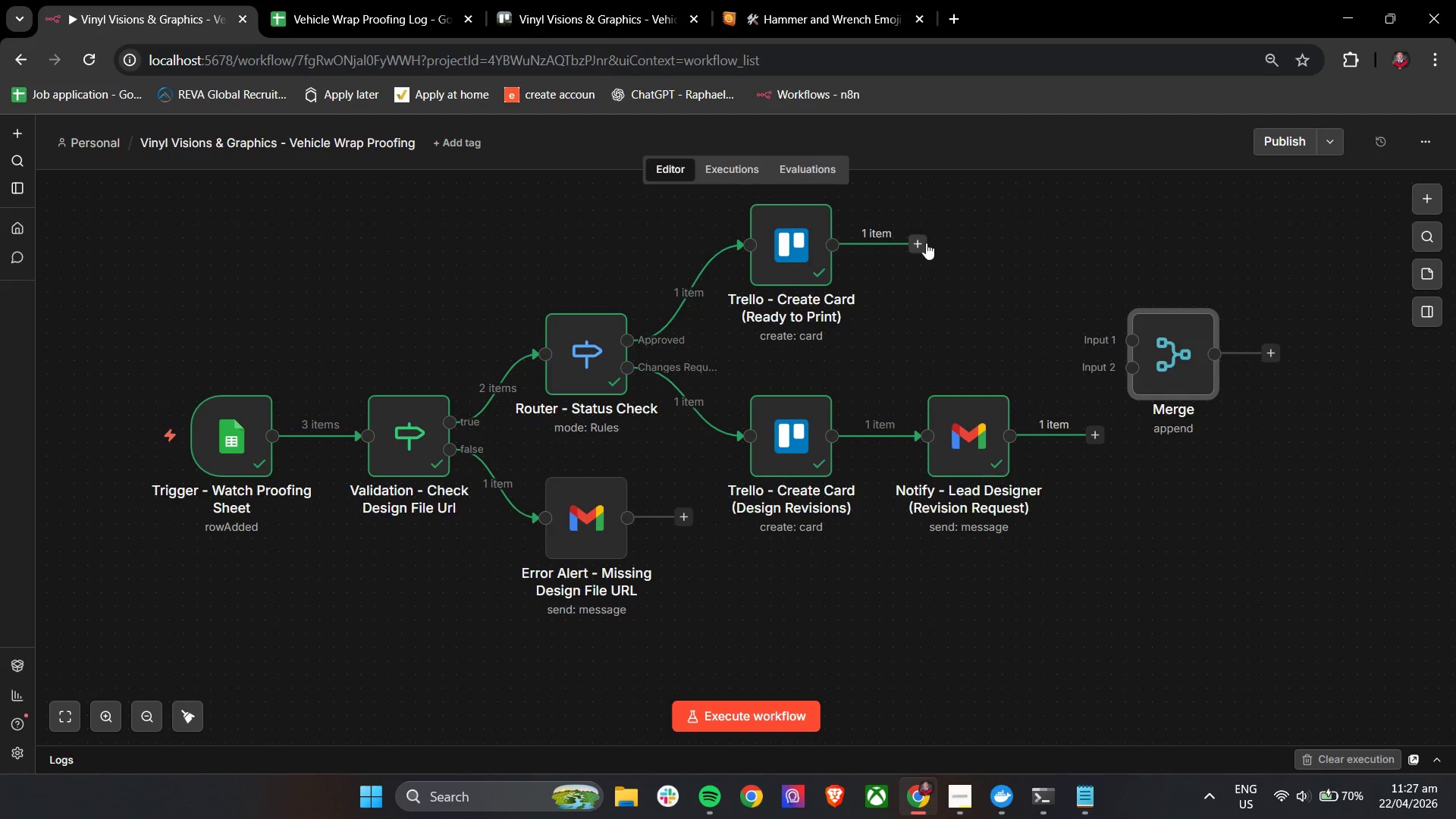 
left_click_drag(start_coordinate=[918, 240], to_coordinate=[1128, 340])
 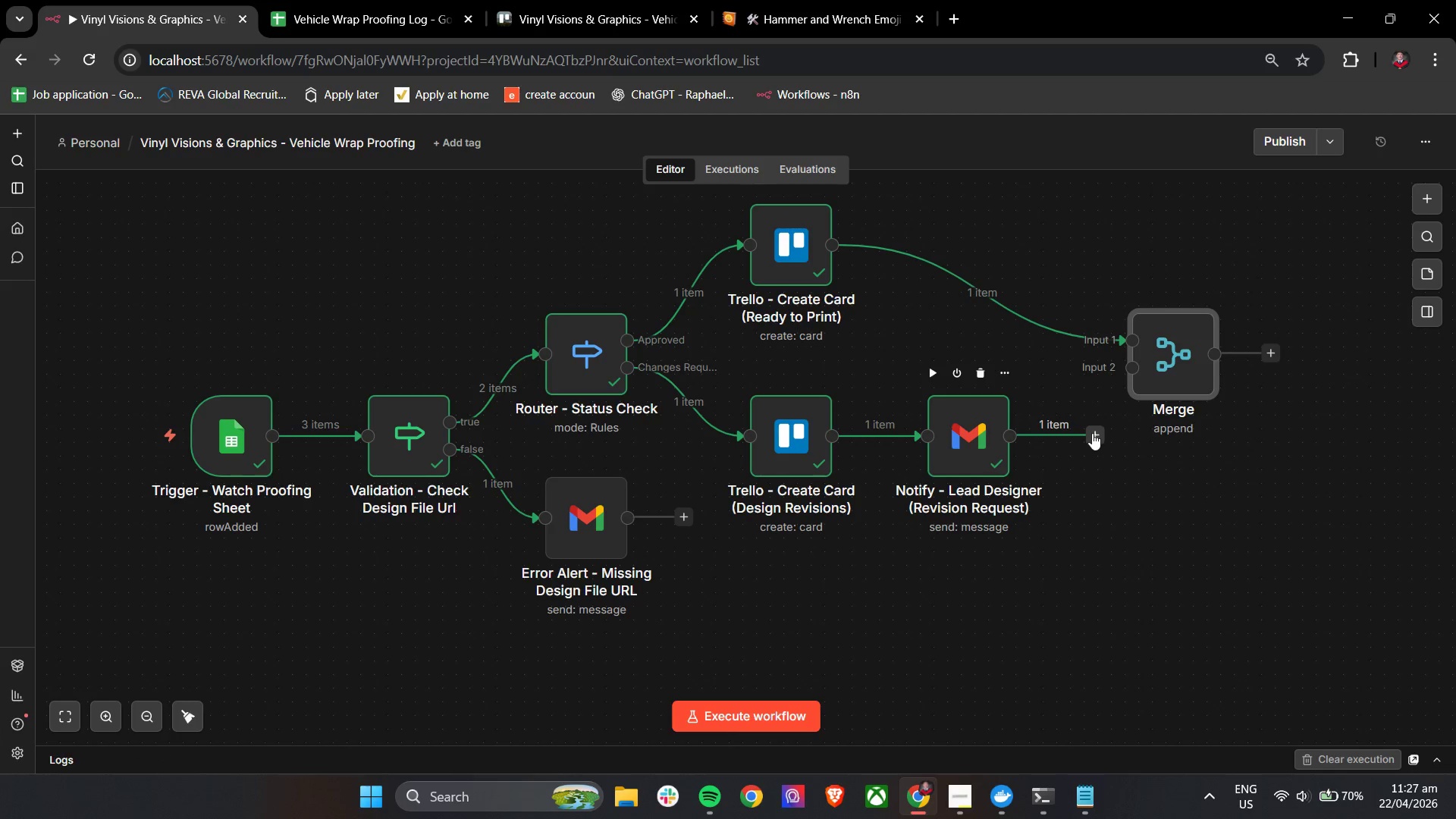 
left_click_drag(start_coordinate=[1092, 433], to_coordinate=[1165, 359])
 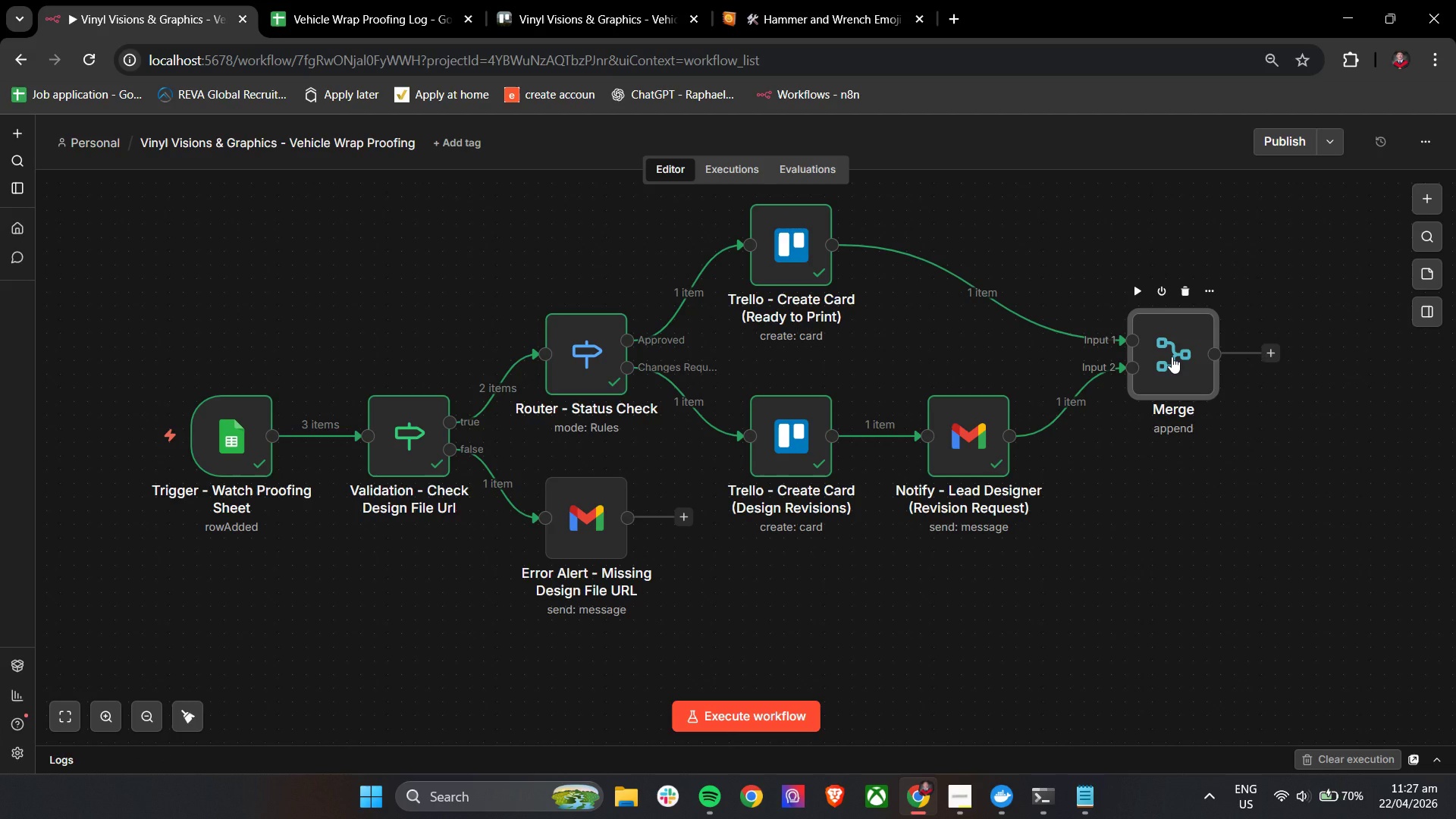 
double_click([1172, 356])
 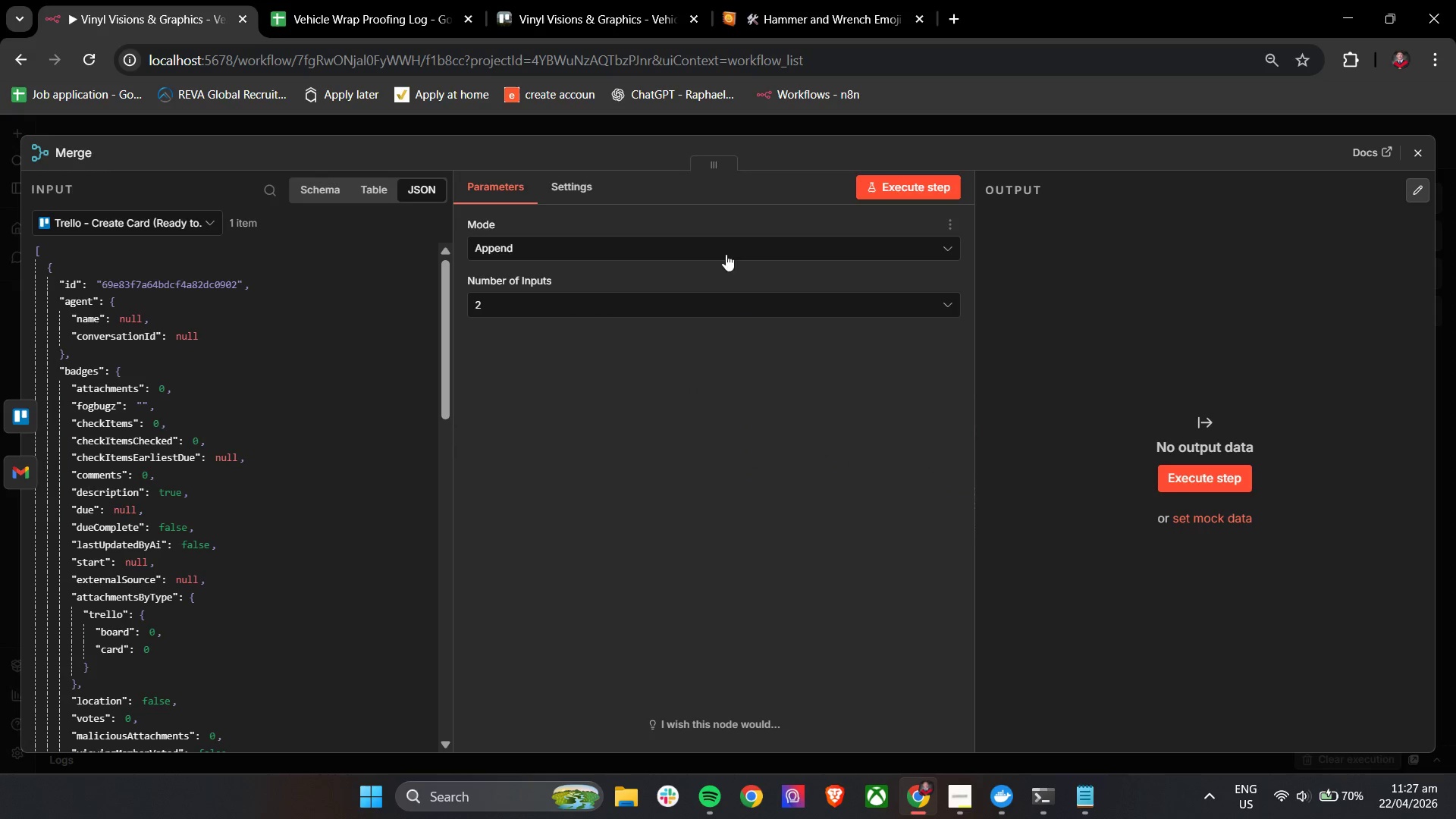 
left_click([690, 261])
 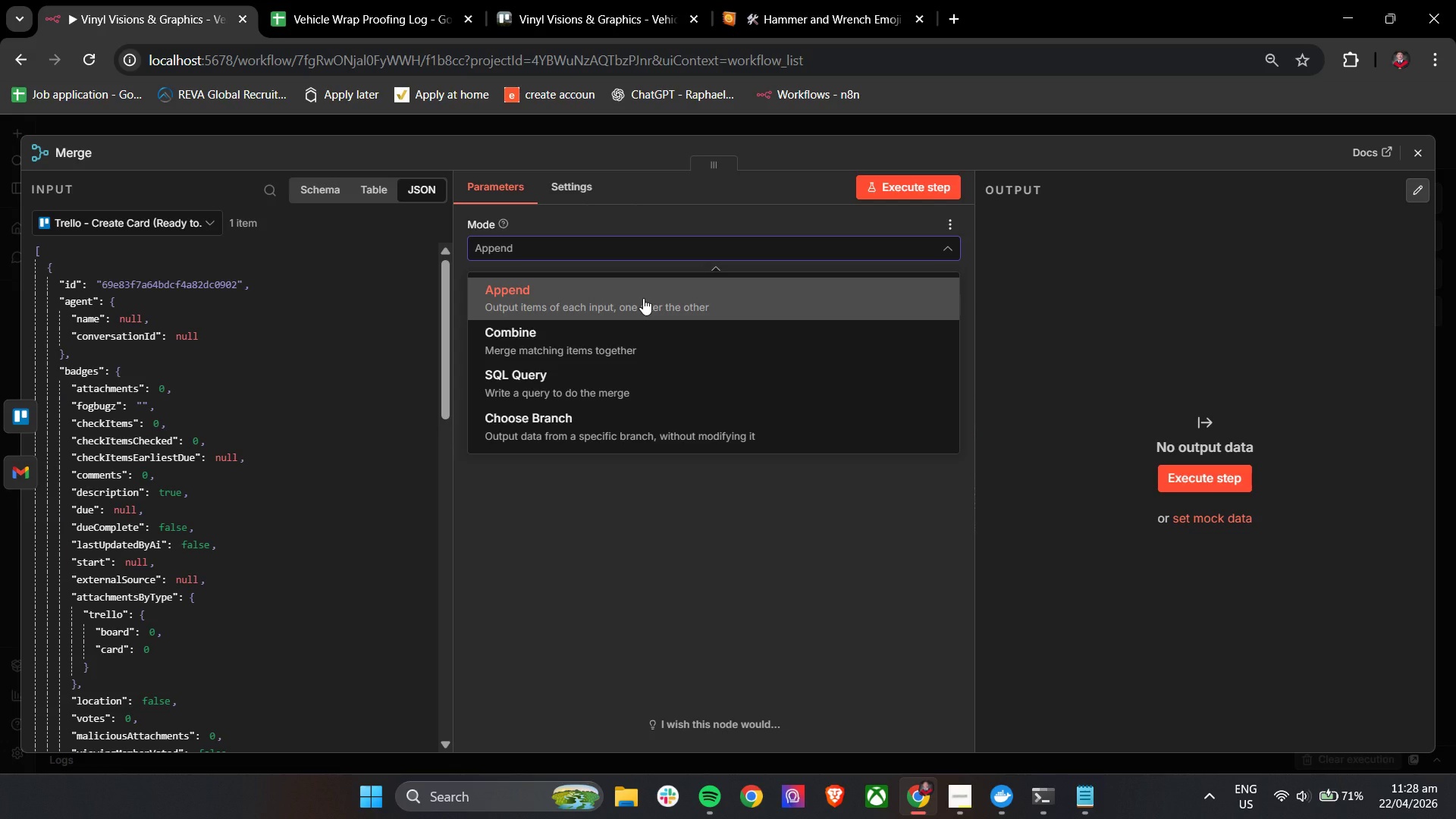 
wait(70.53)
 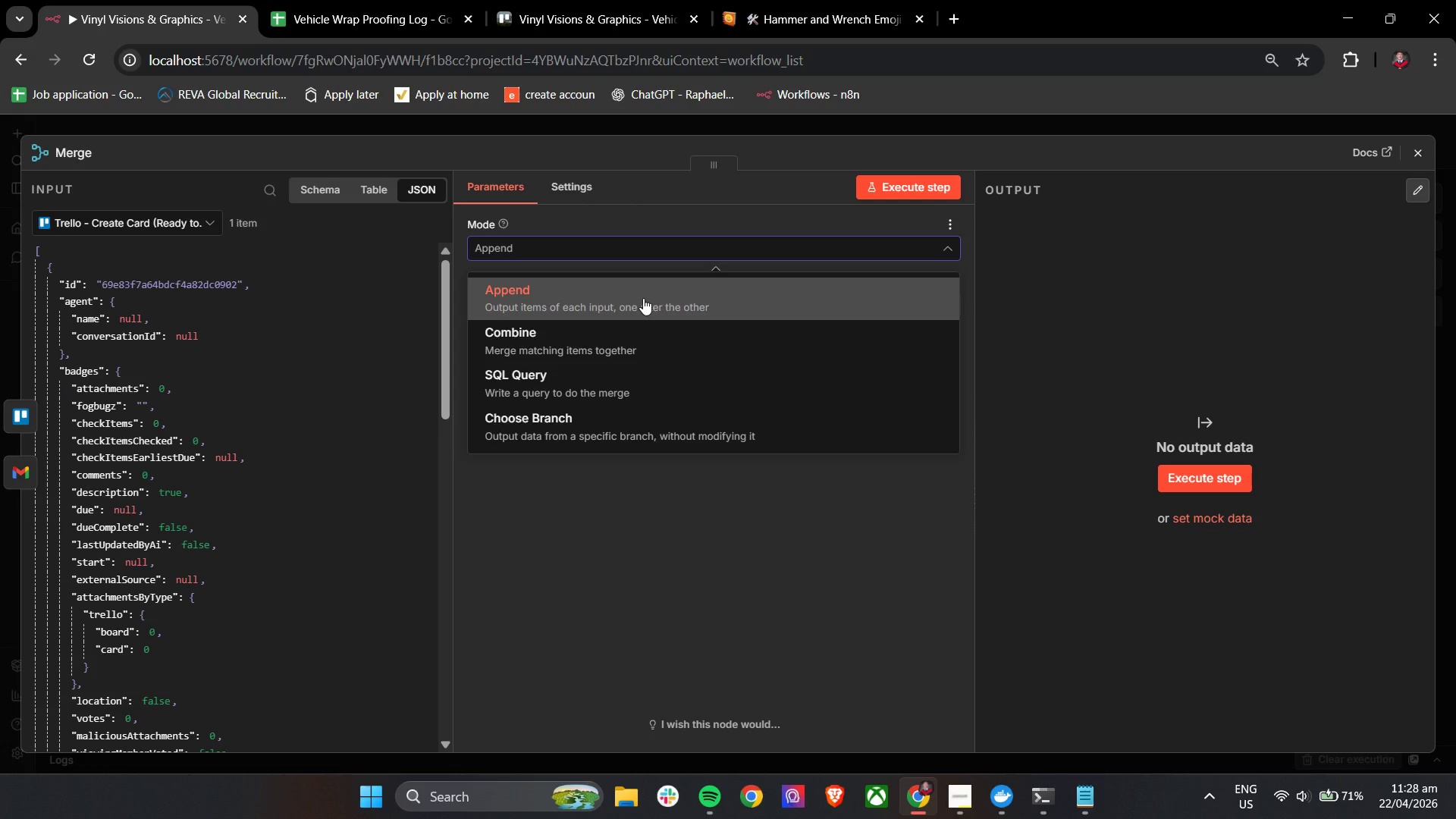 
left_click([607, 533])
 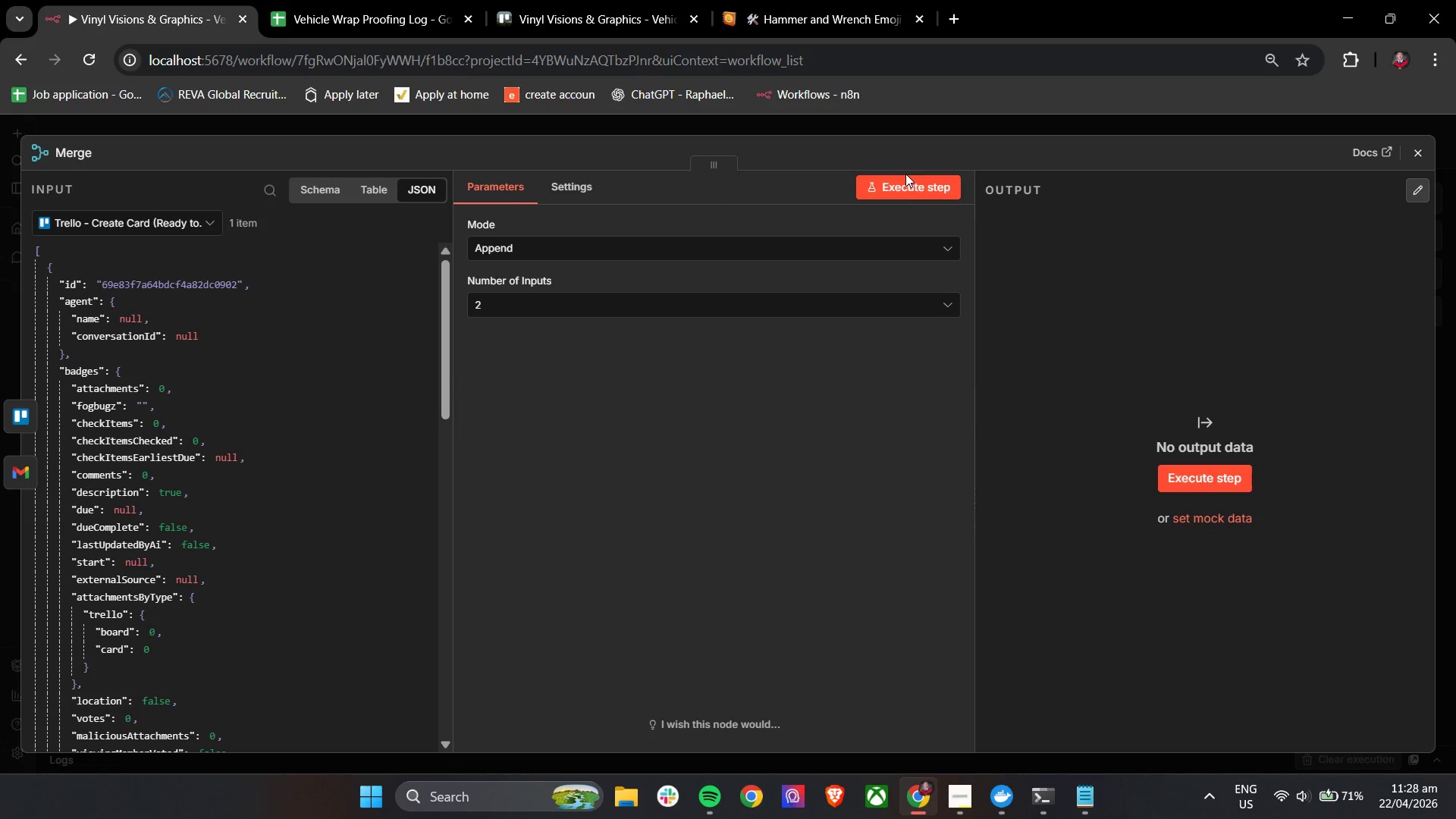 
left_click([909, 183])
 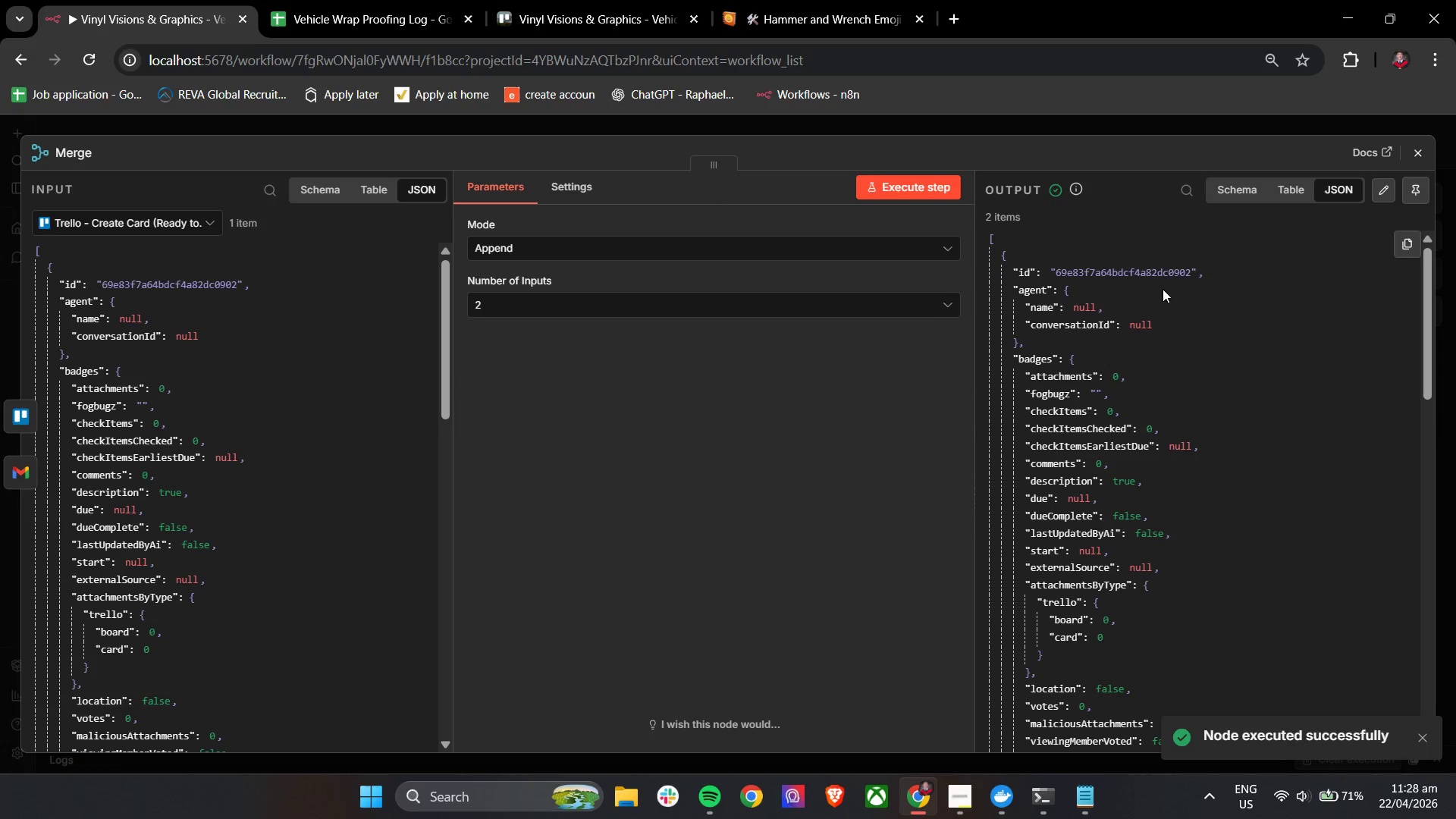 
scroll: coordinate [1230, 344], scroll_direction: down, amount: 19.0
 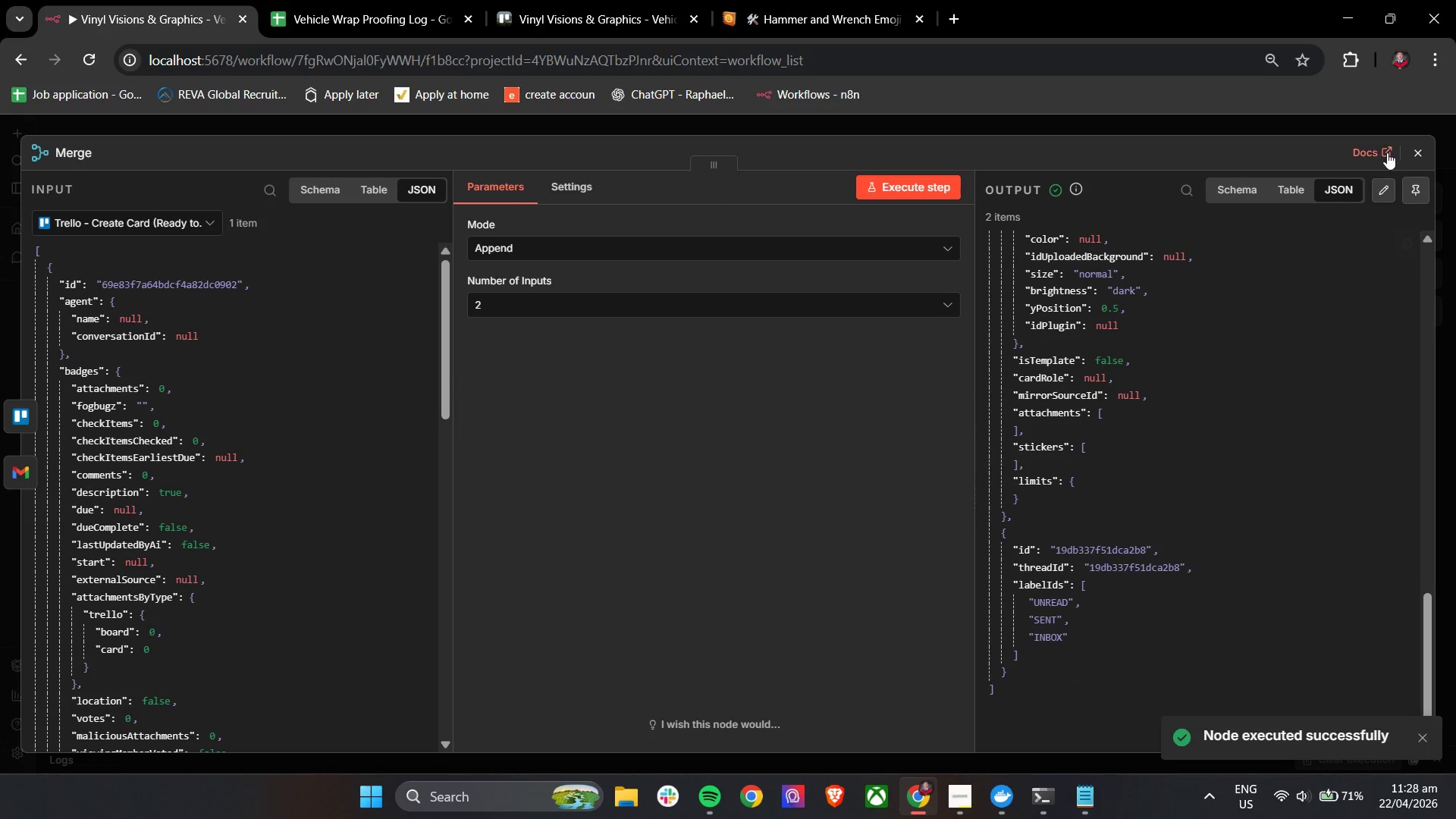 
left_click([1418, 154])
 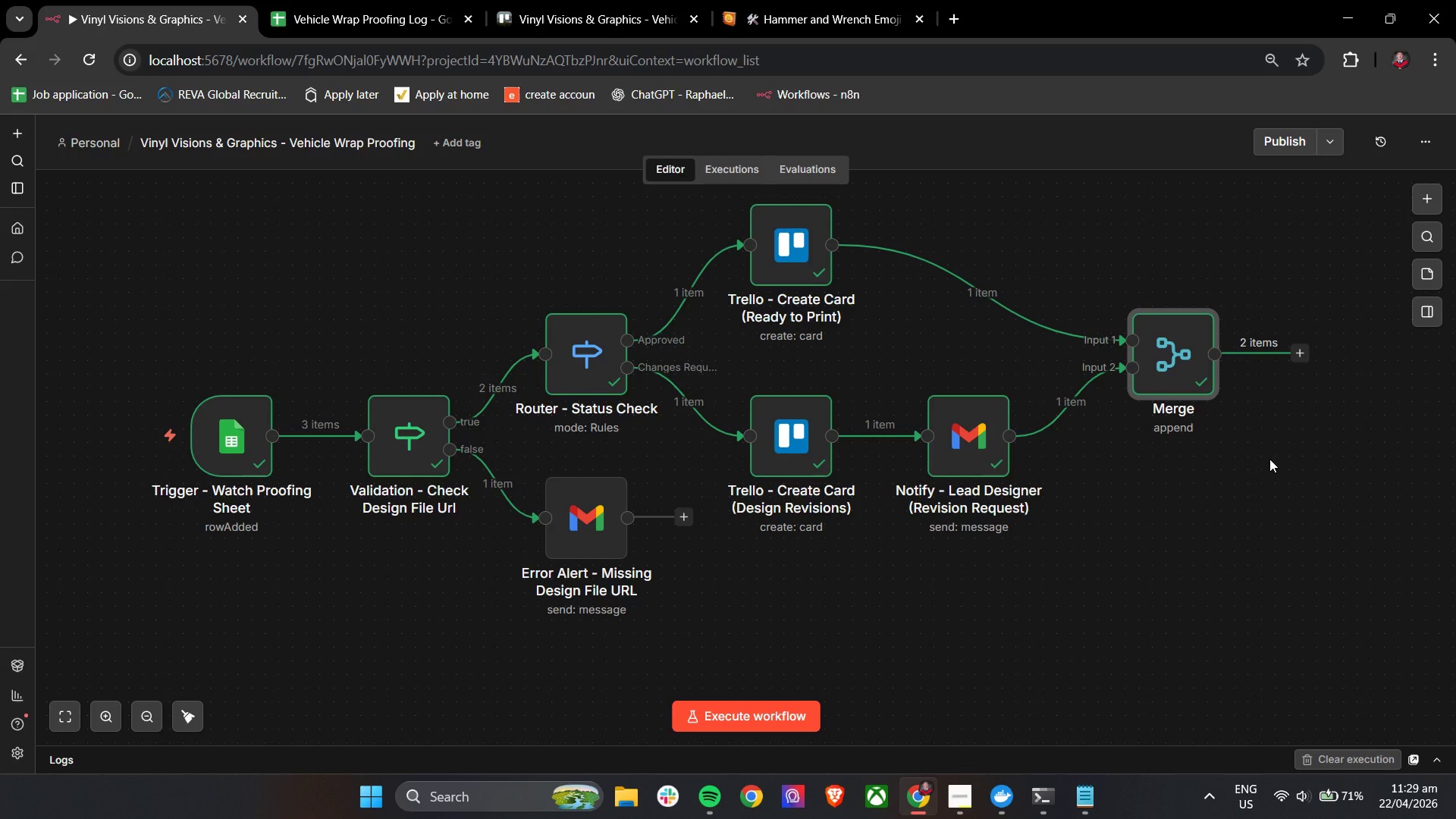 
wait(38.86)
 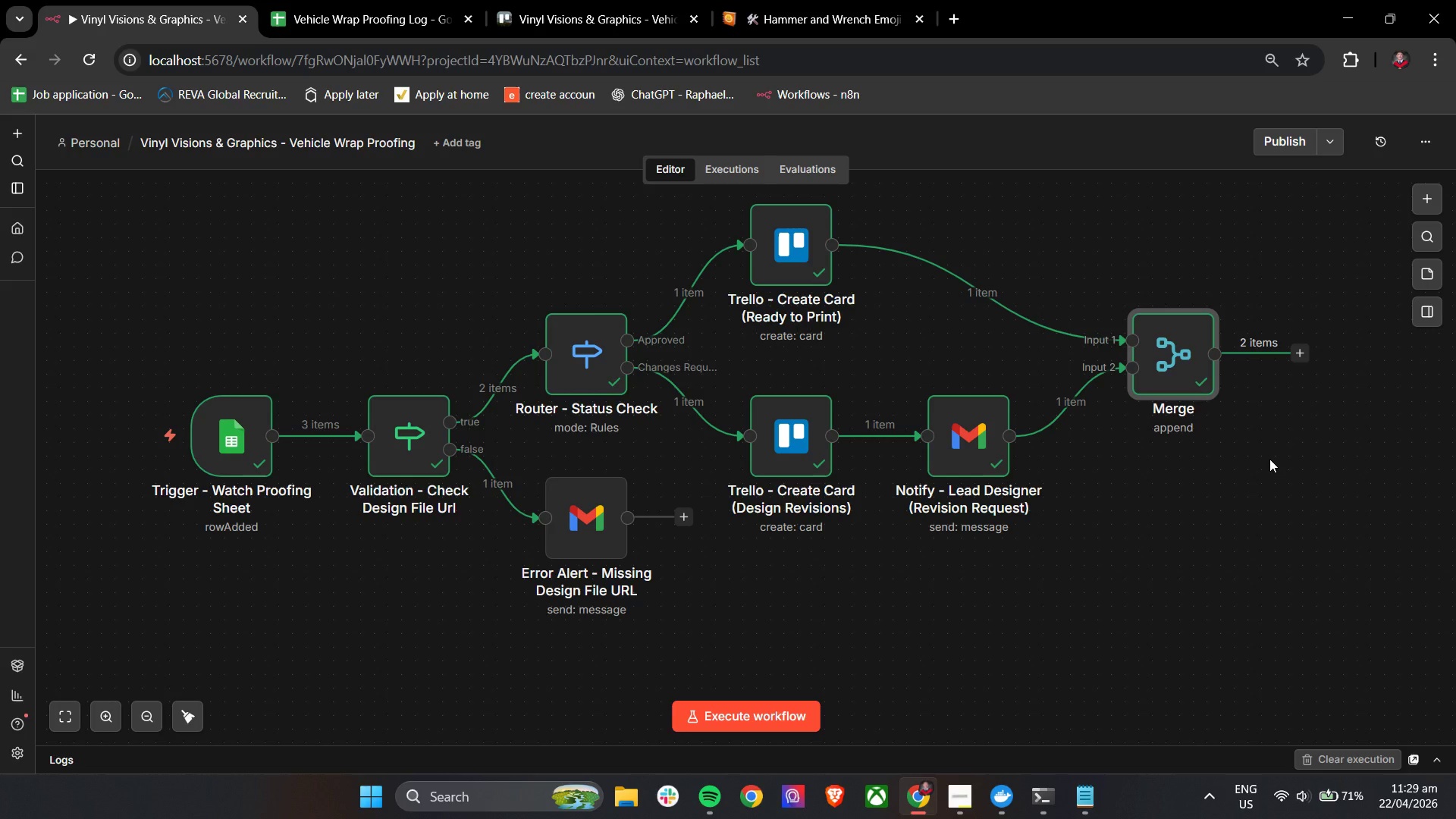 
hold_key(key=ControlLeft, duration=0.88)
left_click_drag(start_coordinate=[1351, 417], to_coordinate=[1078, 445])
 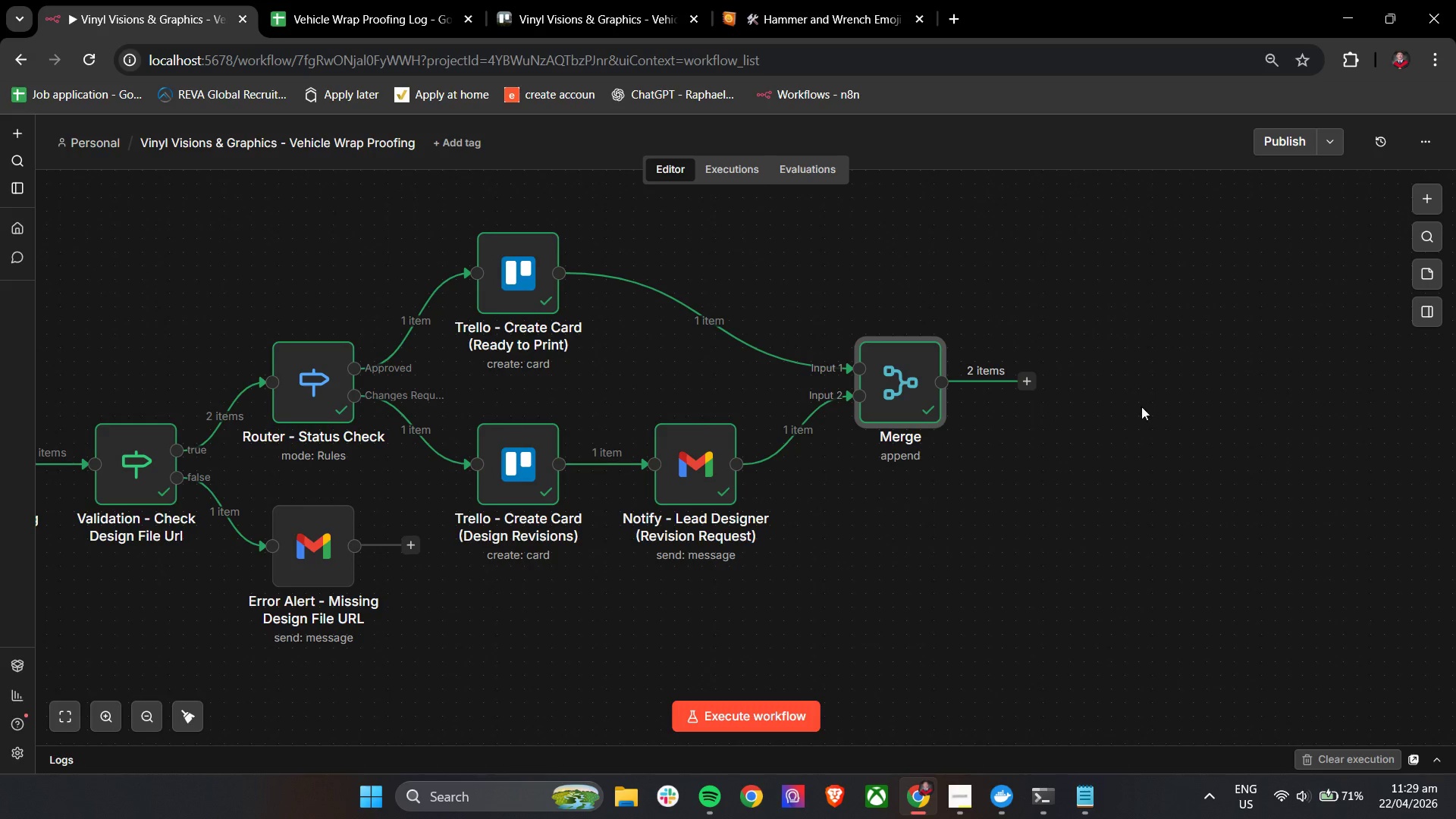 
wait(7.02)
 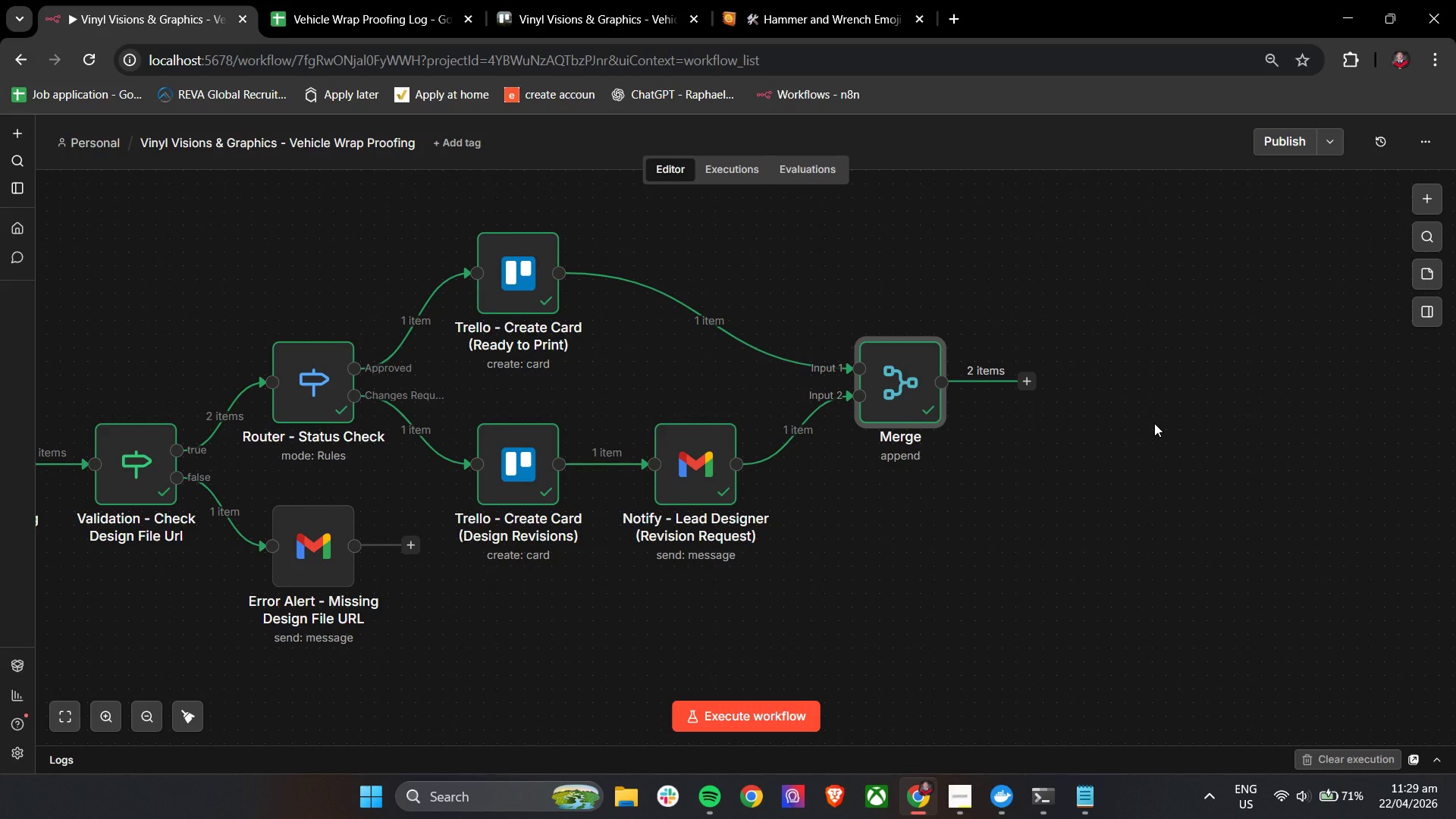 
left_click([1263, 250])
 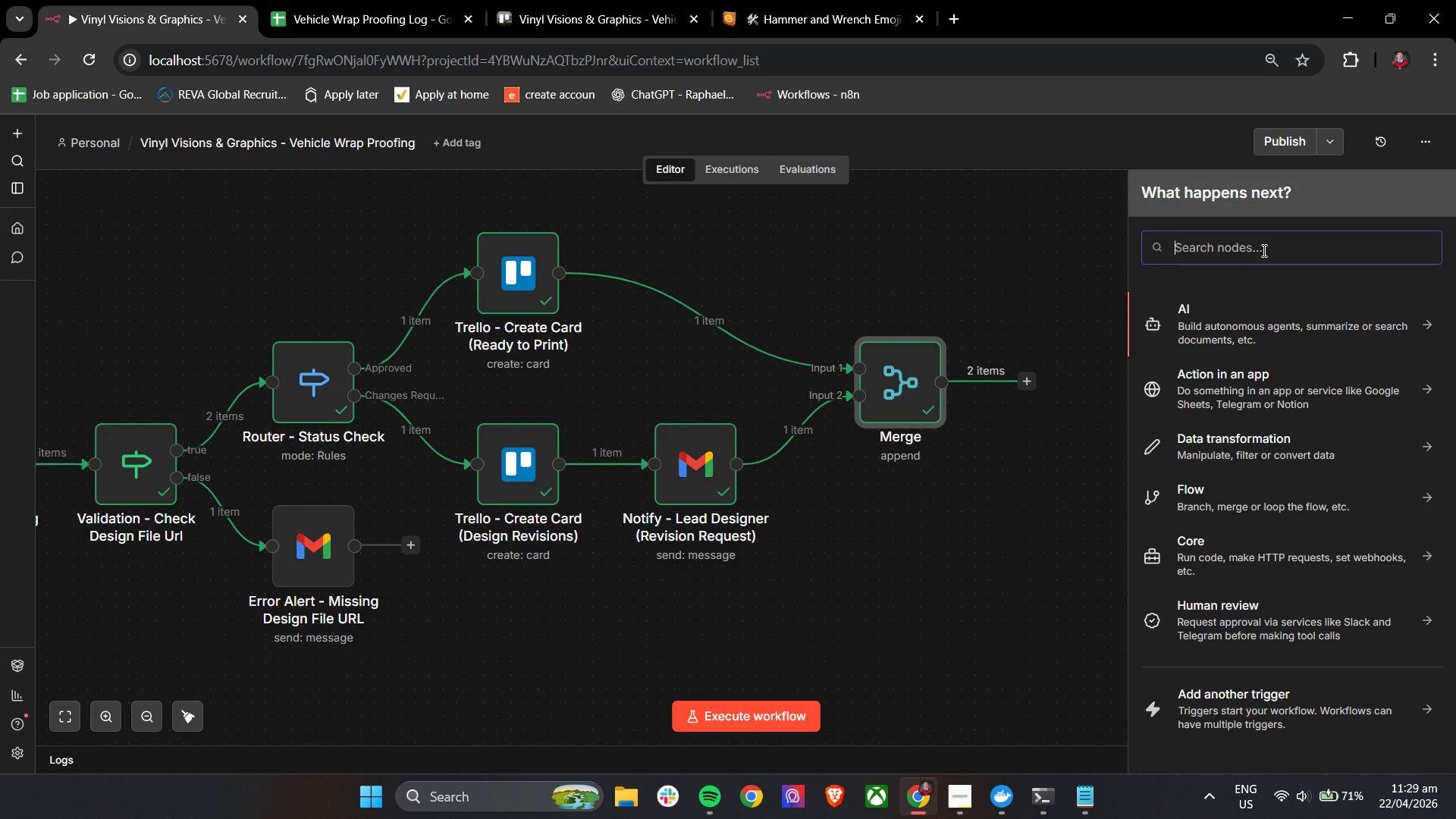 
type(goog)
 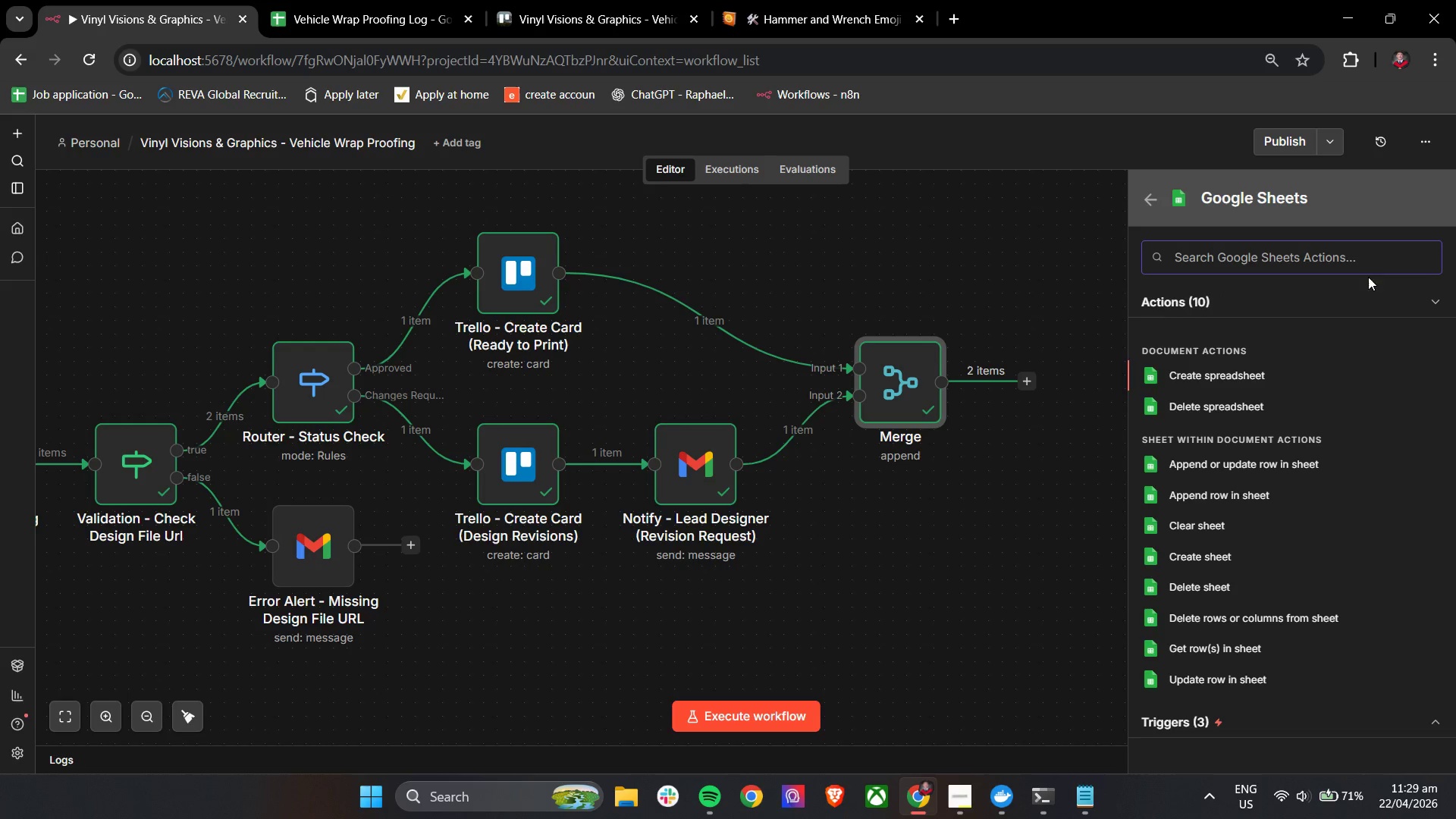 
wait(17.86)
 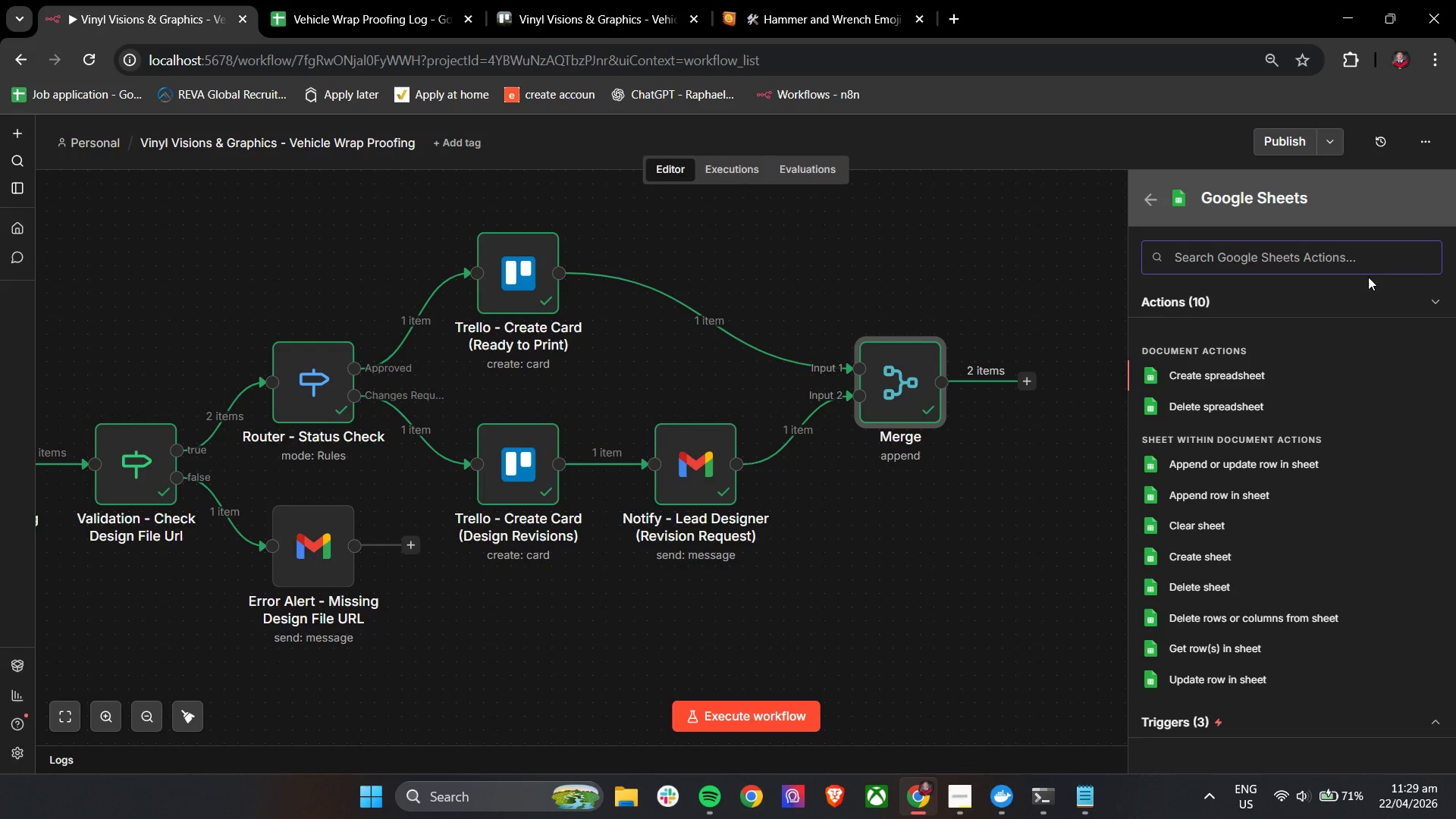 
left_click([1262, 675])
 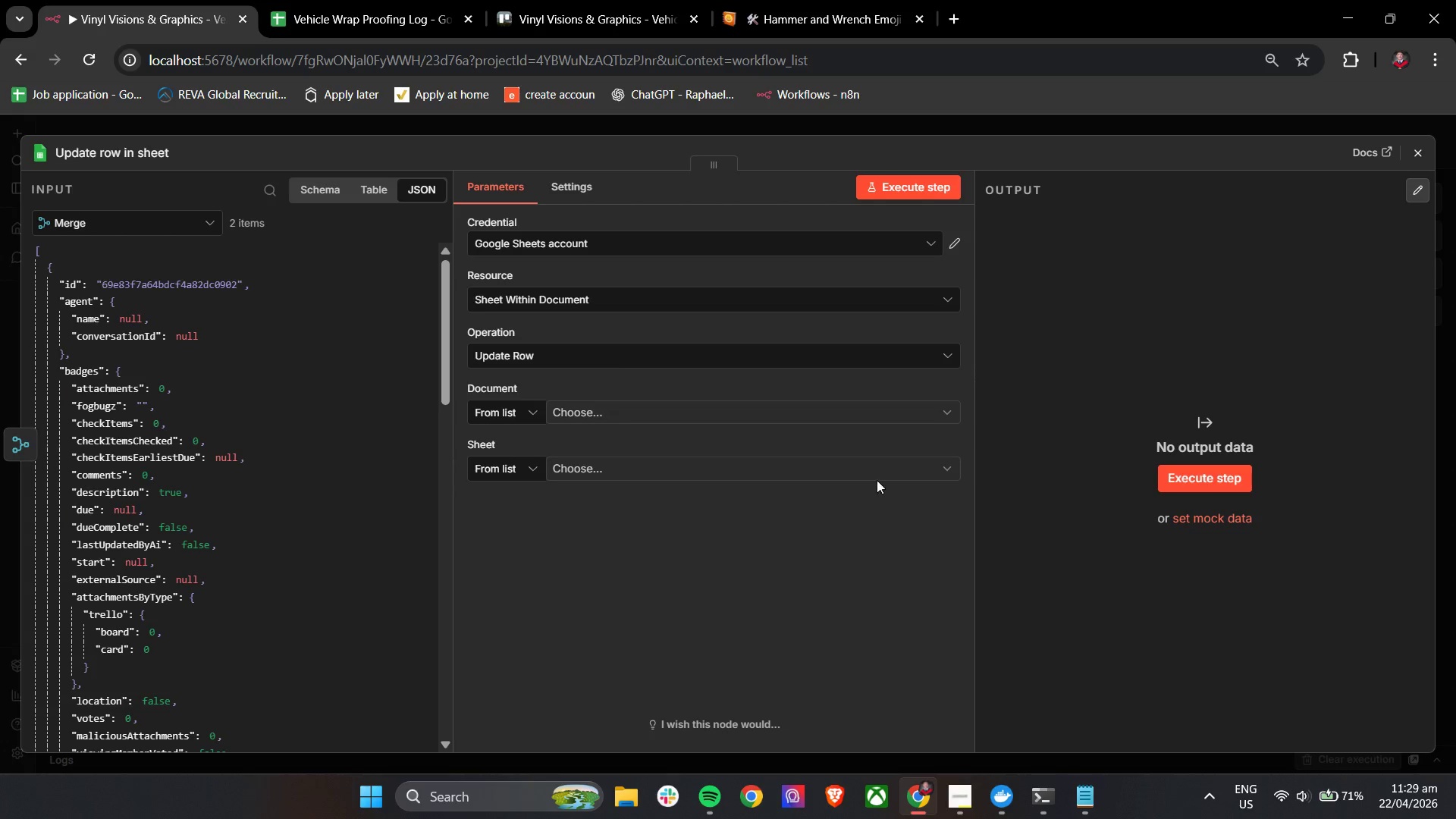 
left_click([607, 423])
 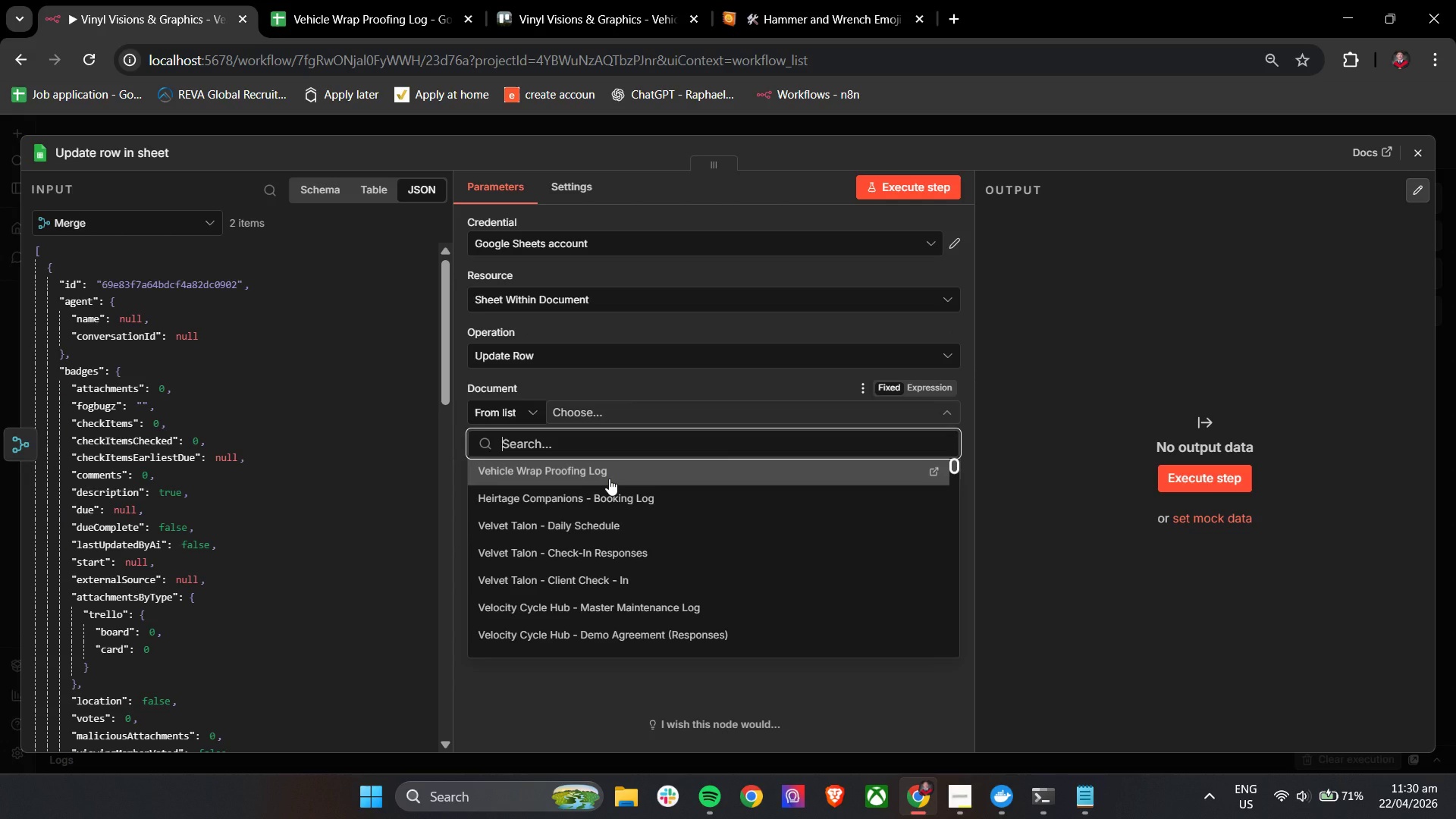 
wait(7.34)
 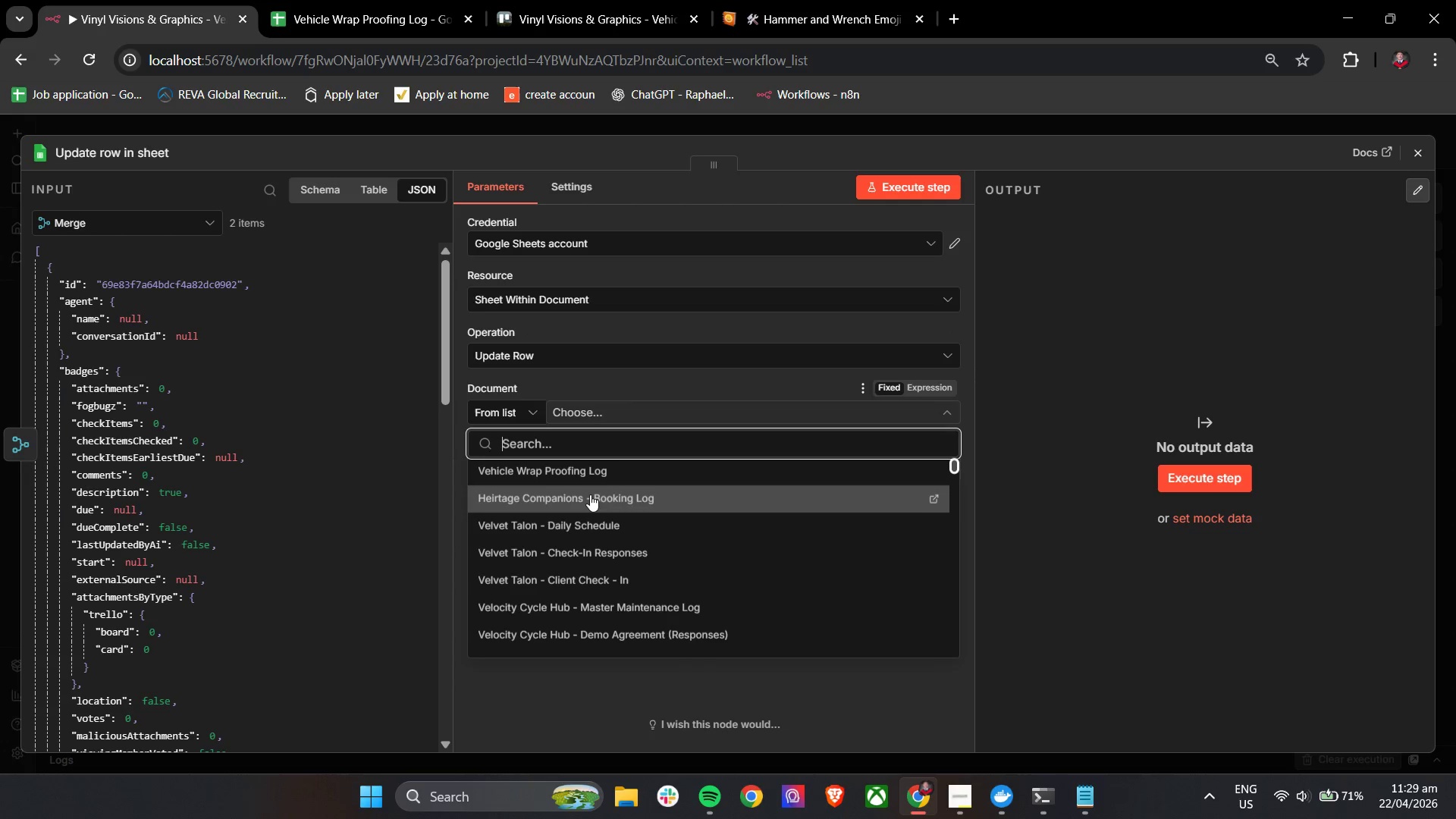 
left_click([609, 479])
 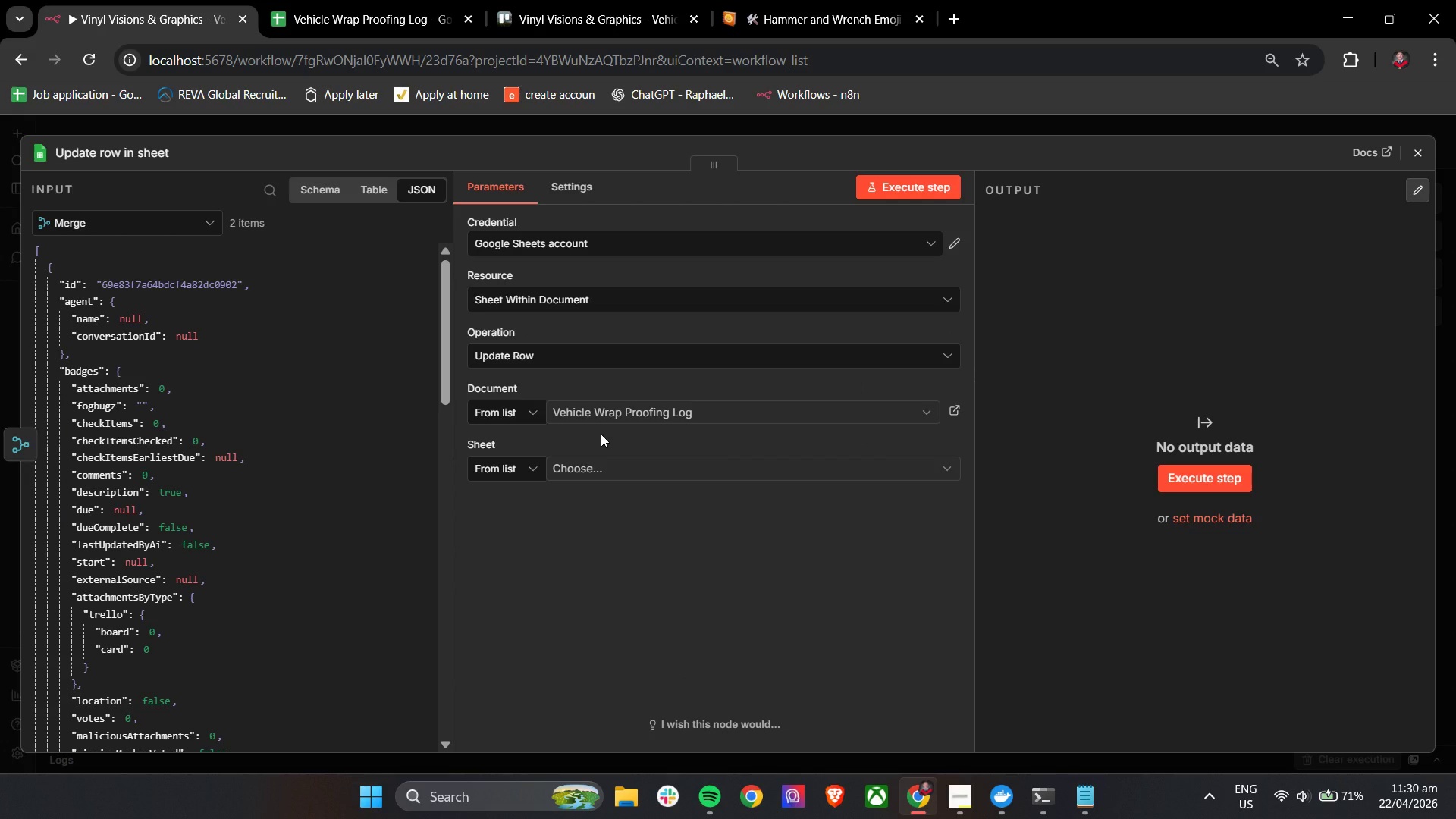 
wait(6.48)
 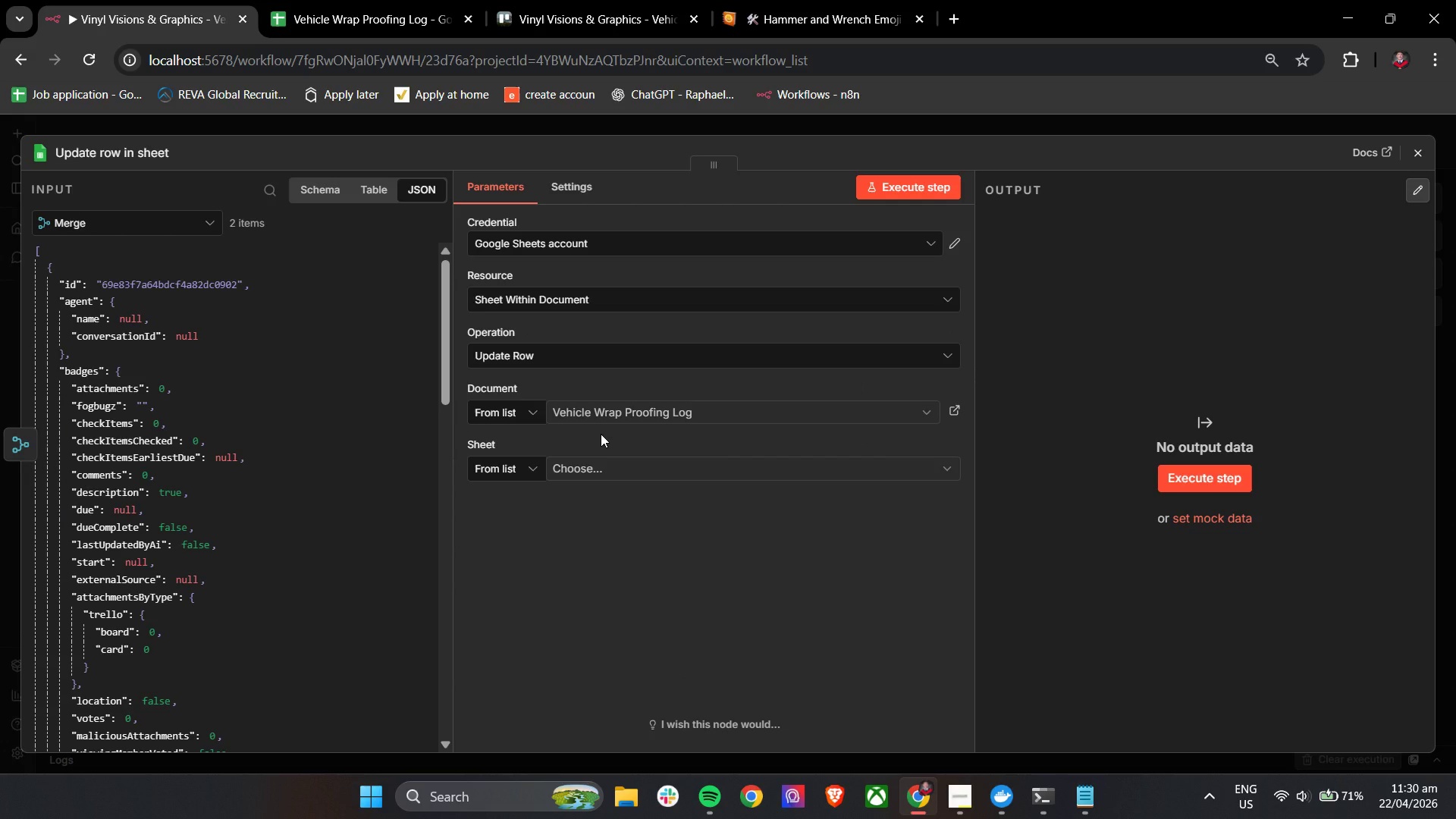 
left_click([630, 479])
 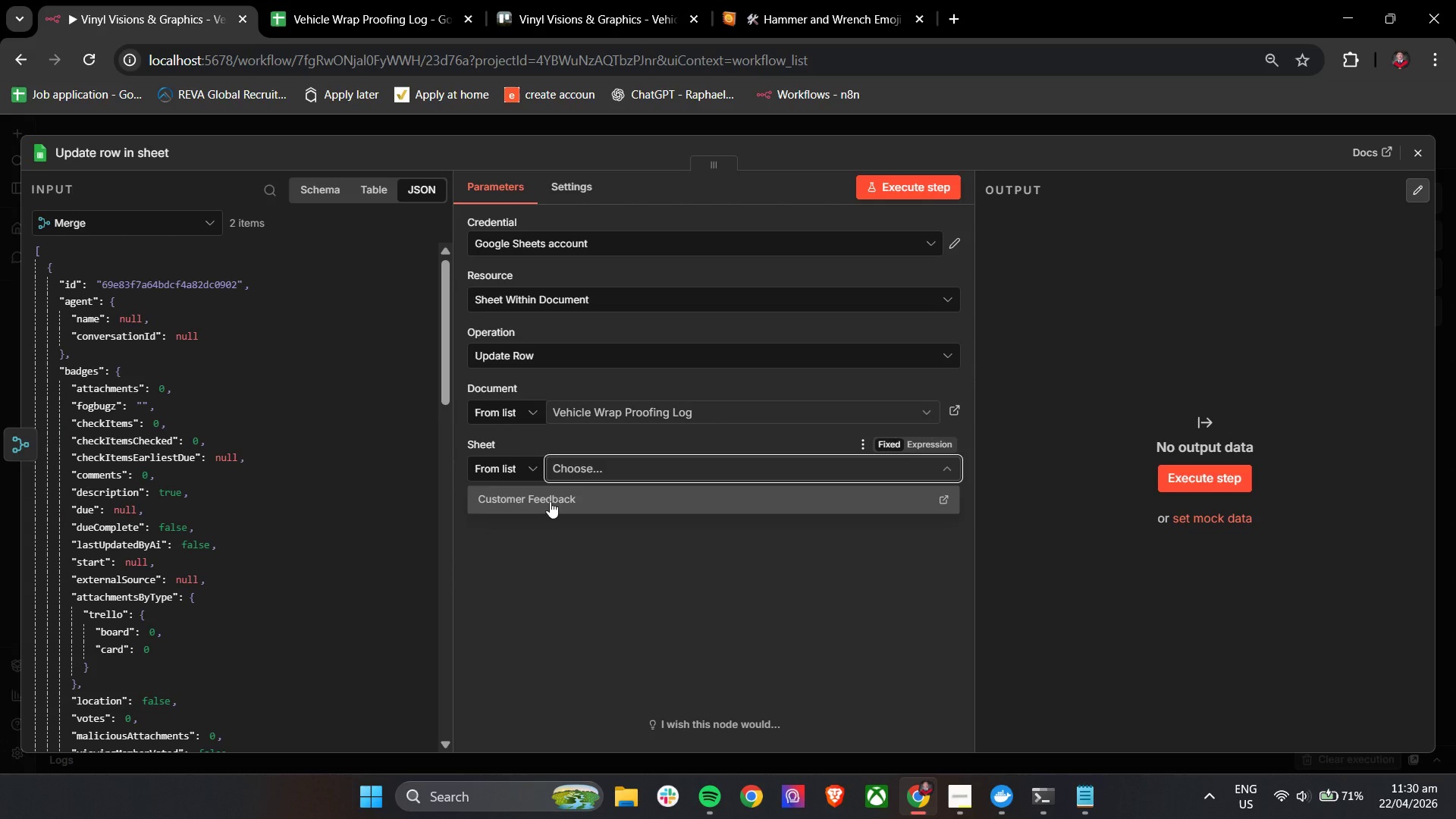 
left_click([550, 501])
 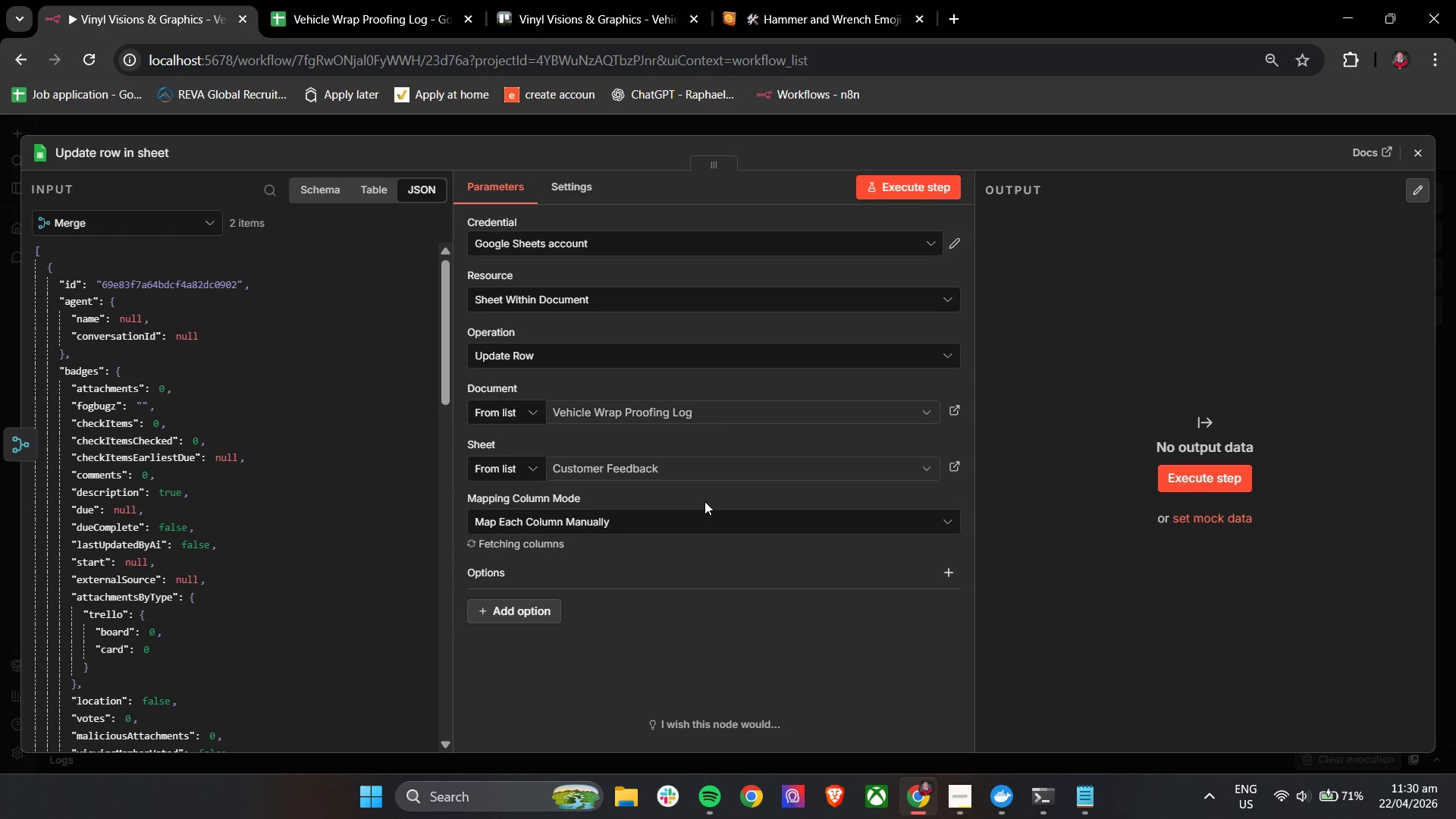 
left_click([704, 491])
 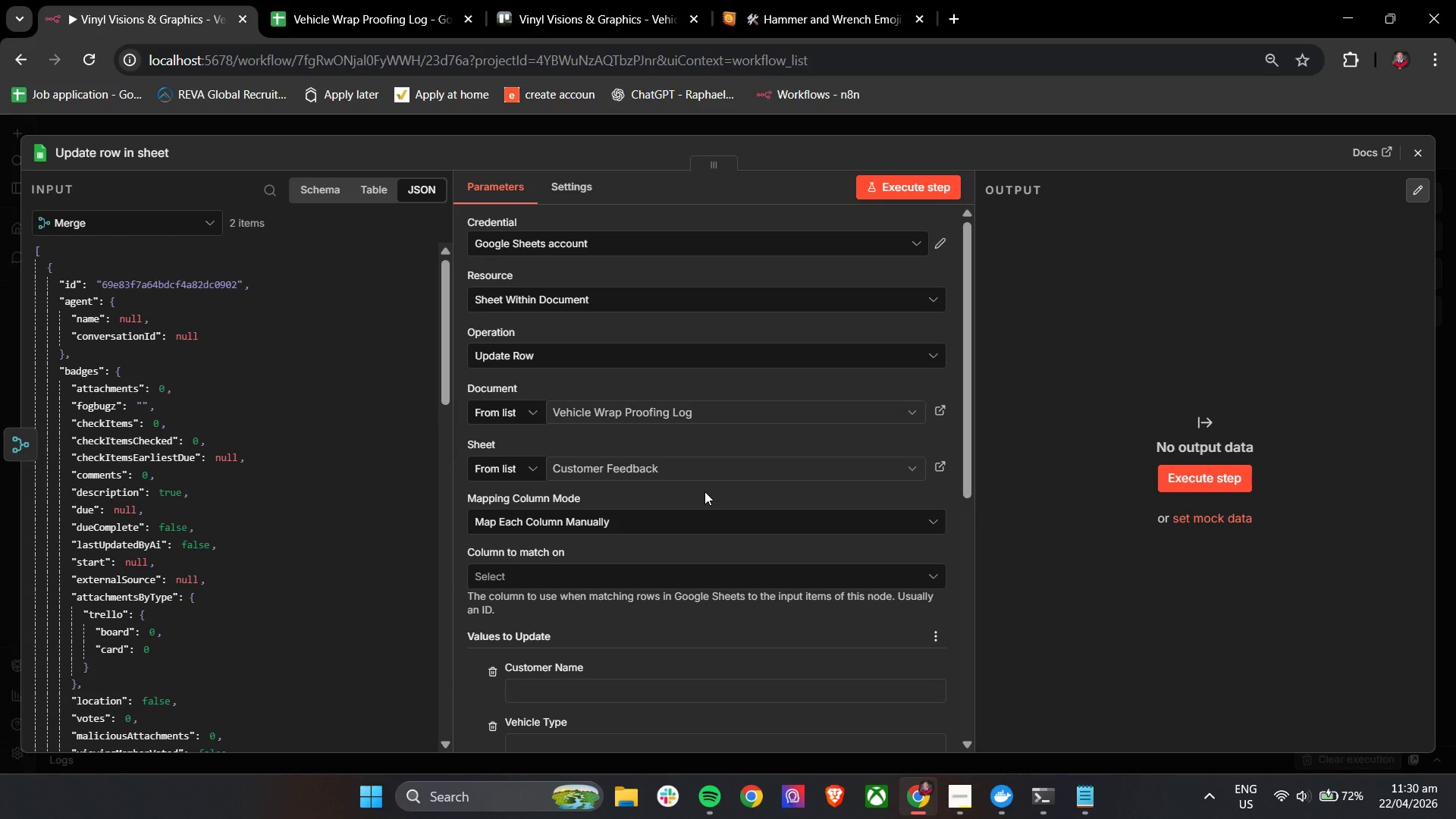 
wait(34.89)
 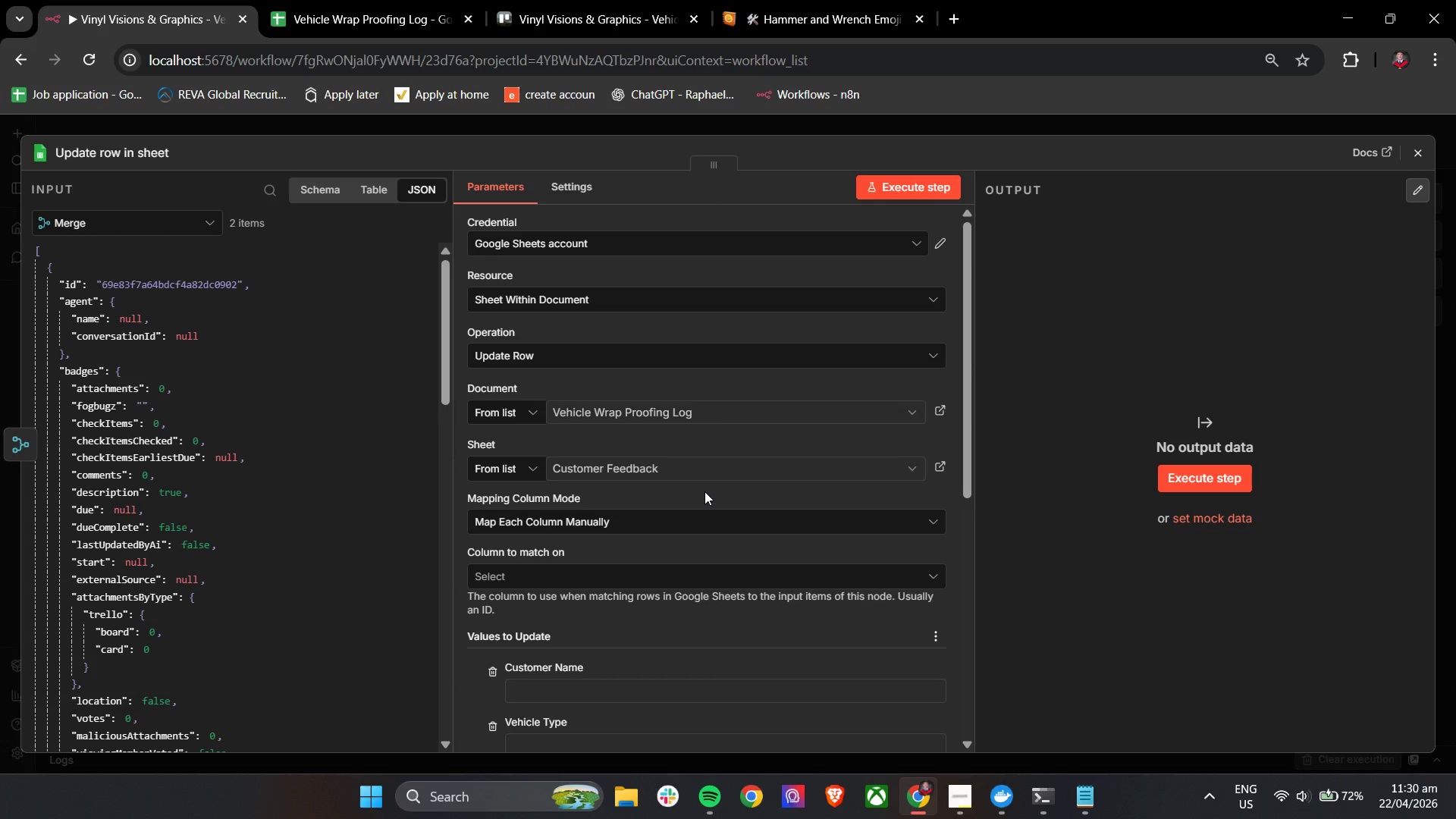 
scroll: coordinate [592, 488], scroll_direction: down, amount: 2.0
 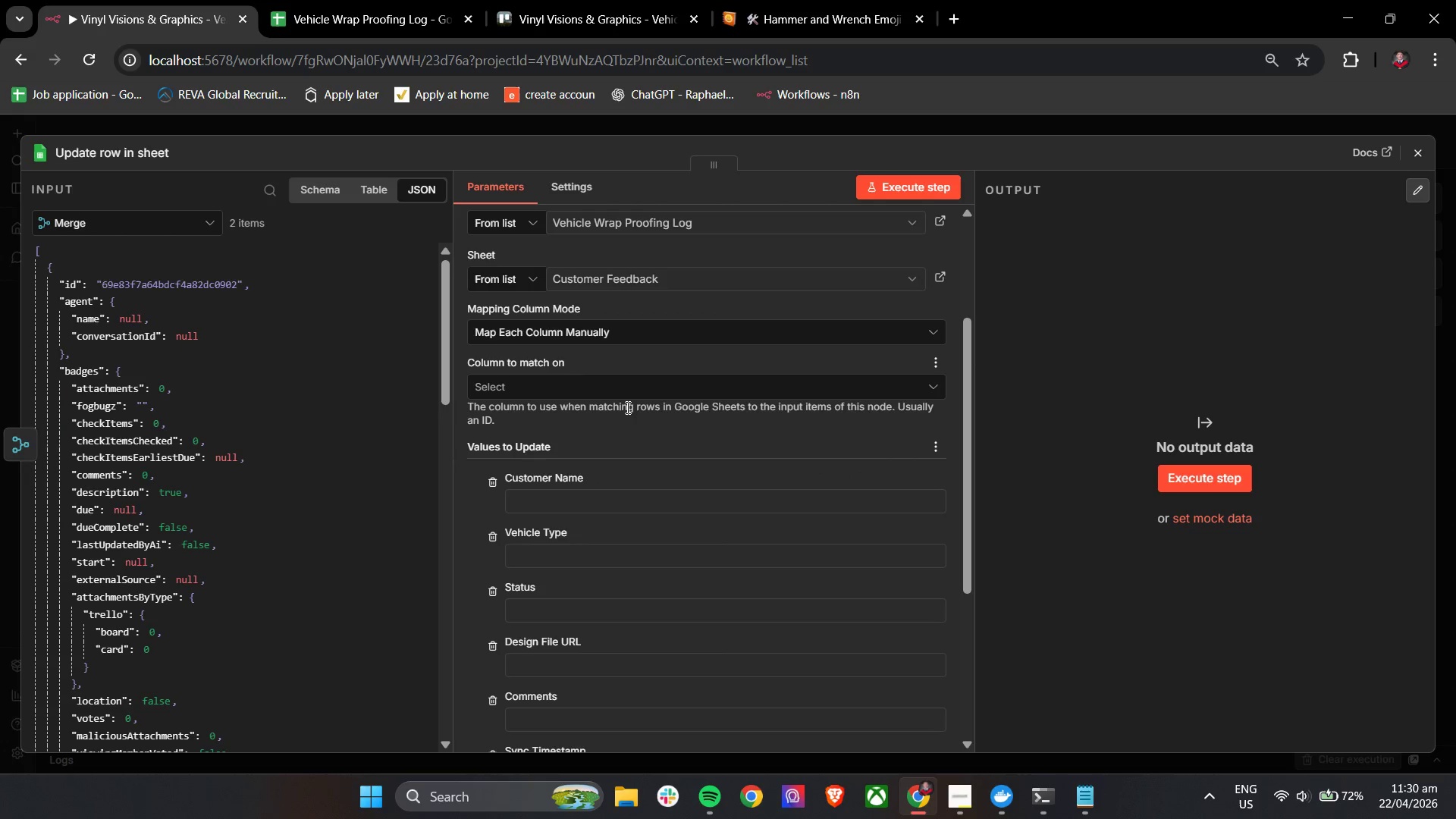 
wait(5.42)
 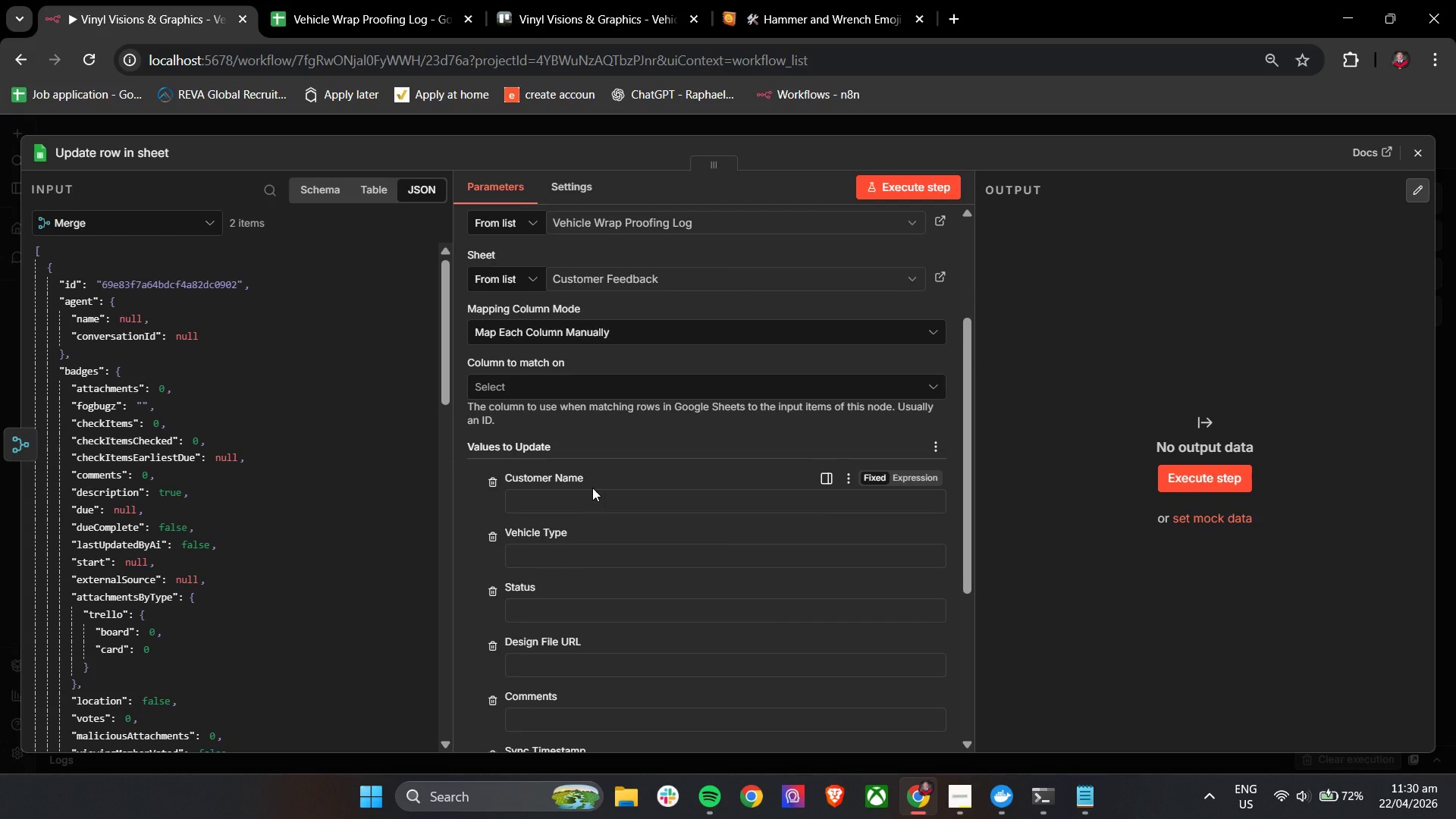 
scroll: coordinate [202, 458], scroll_direction: down, amount: 10.0
 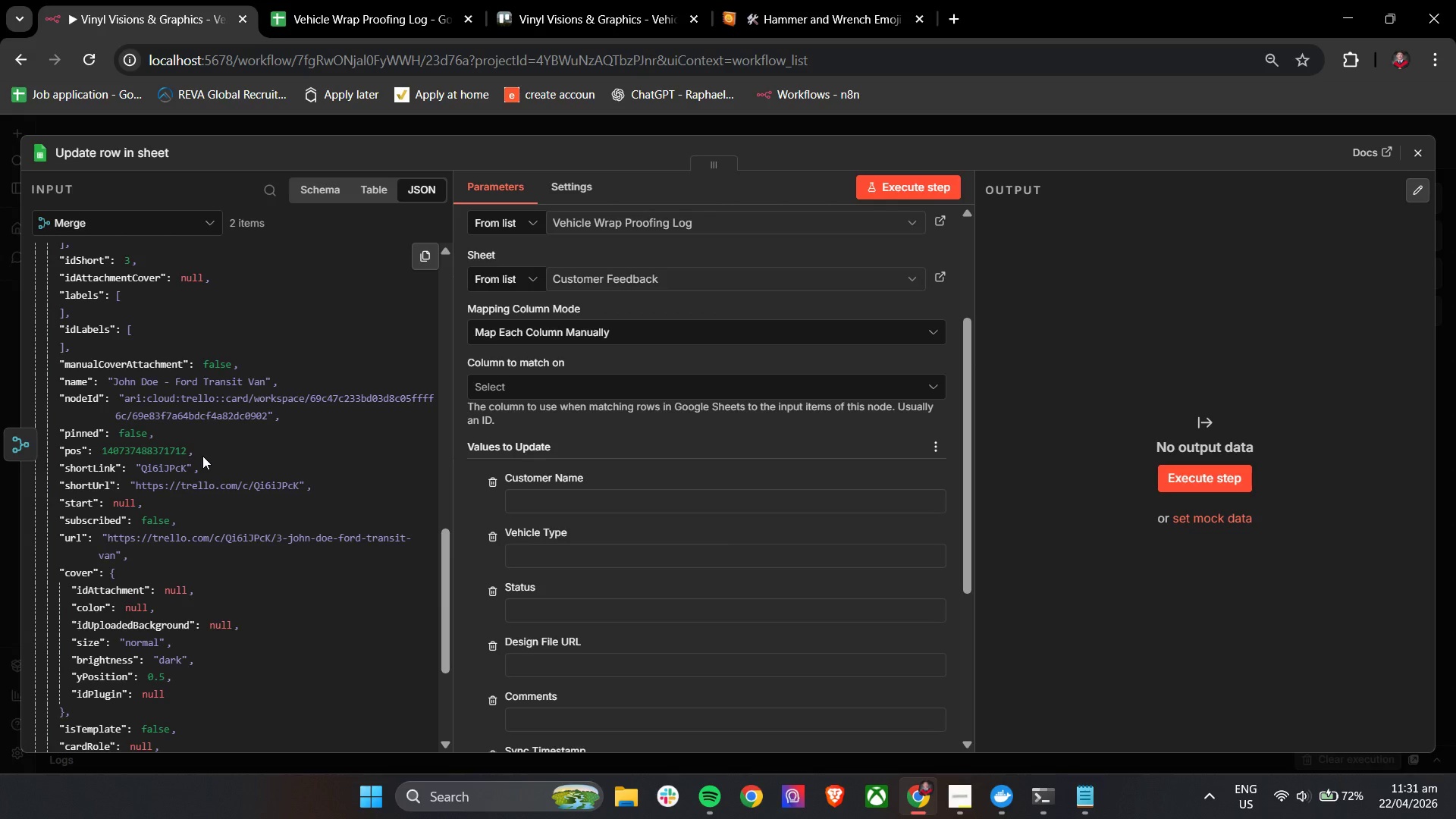 
wait(6.99)
 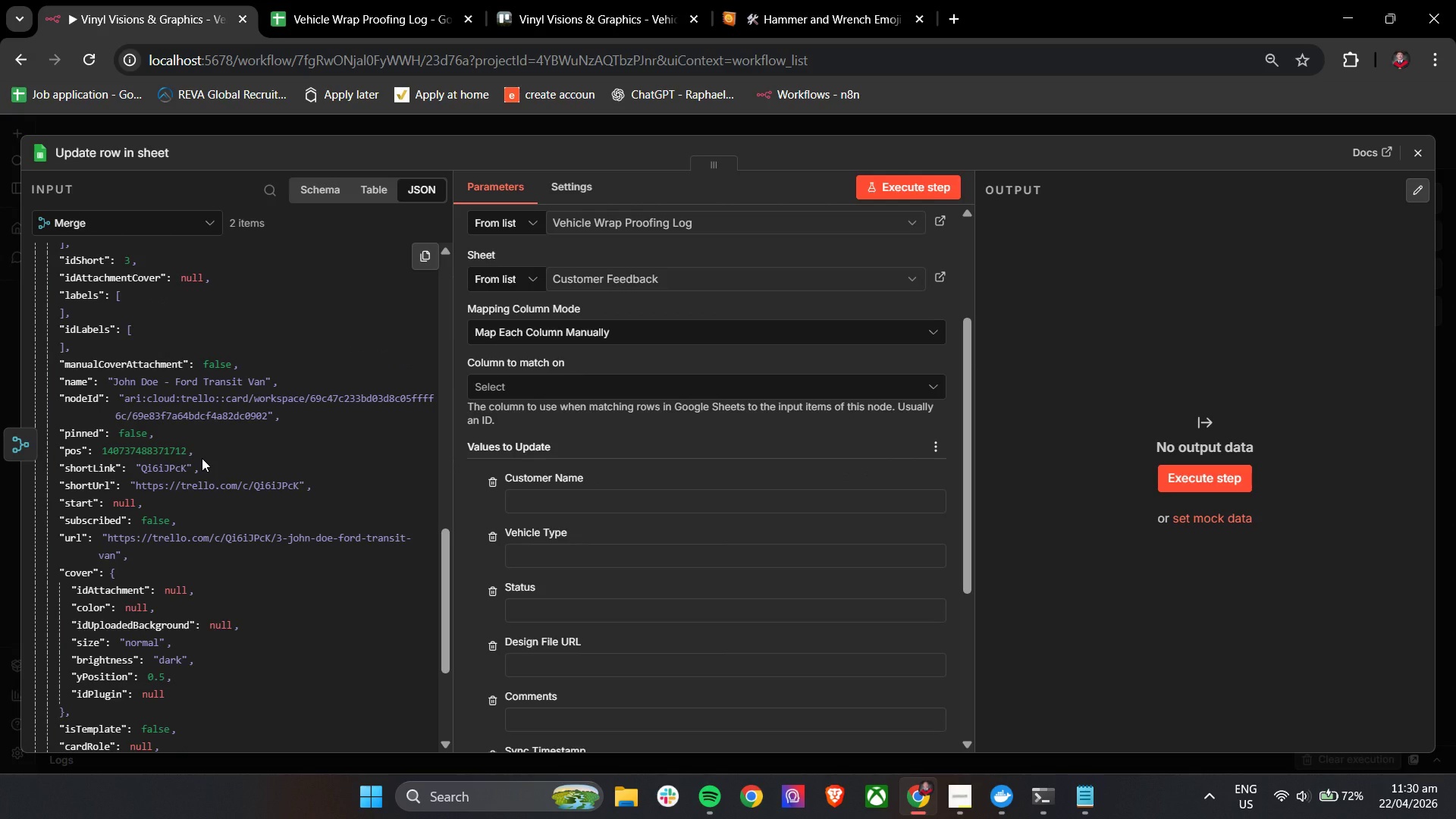 
scroll: coordinate [240, 505], scroll_direction: down, amount: 8.0
 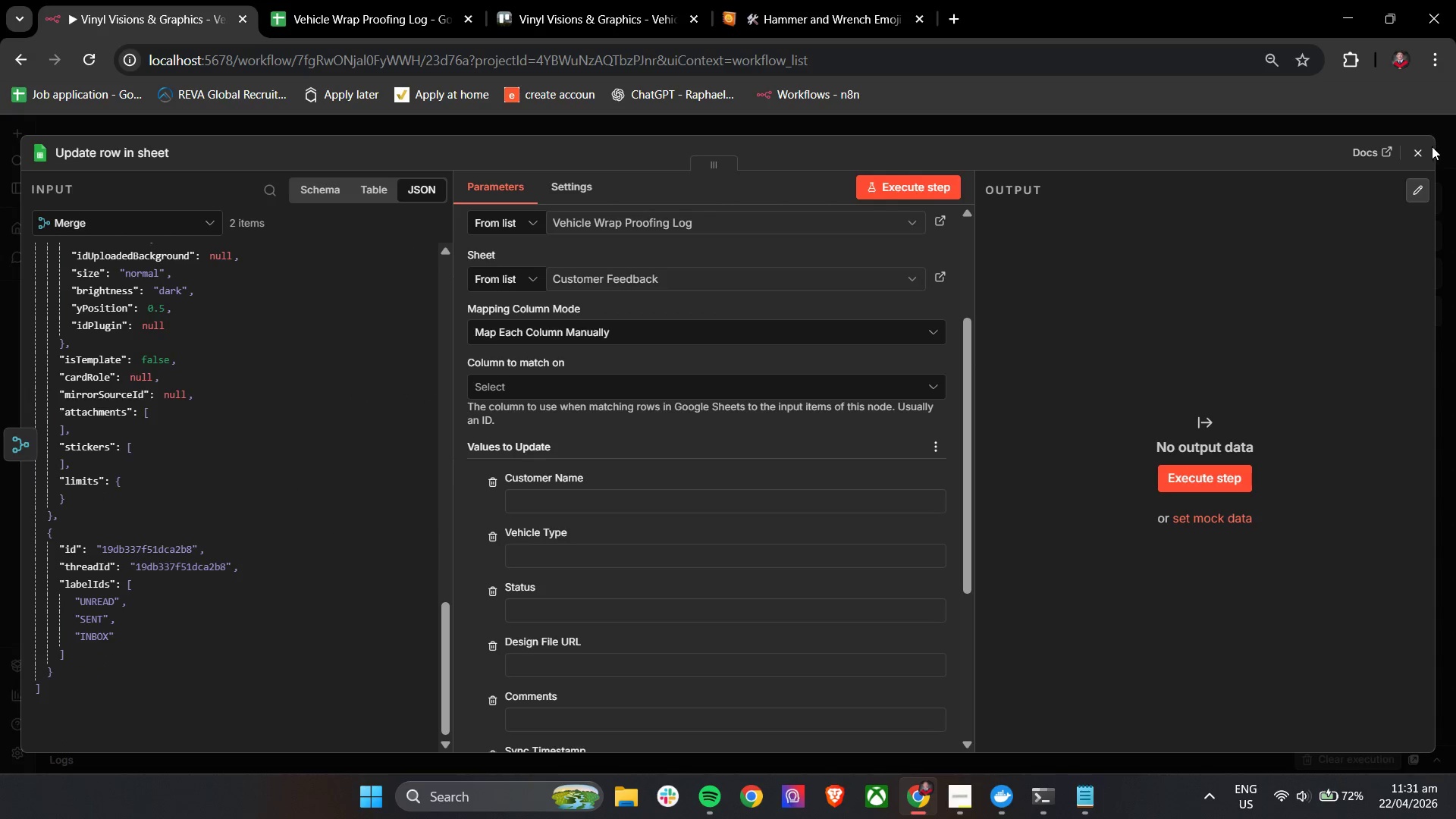 
left_click([1428, 146])
 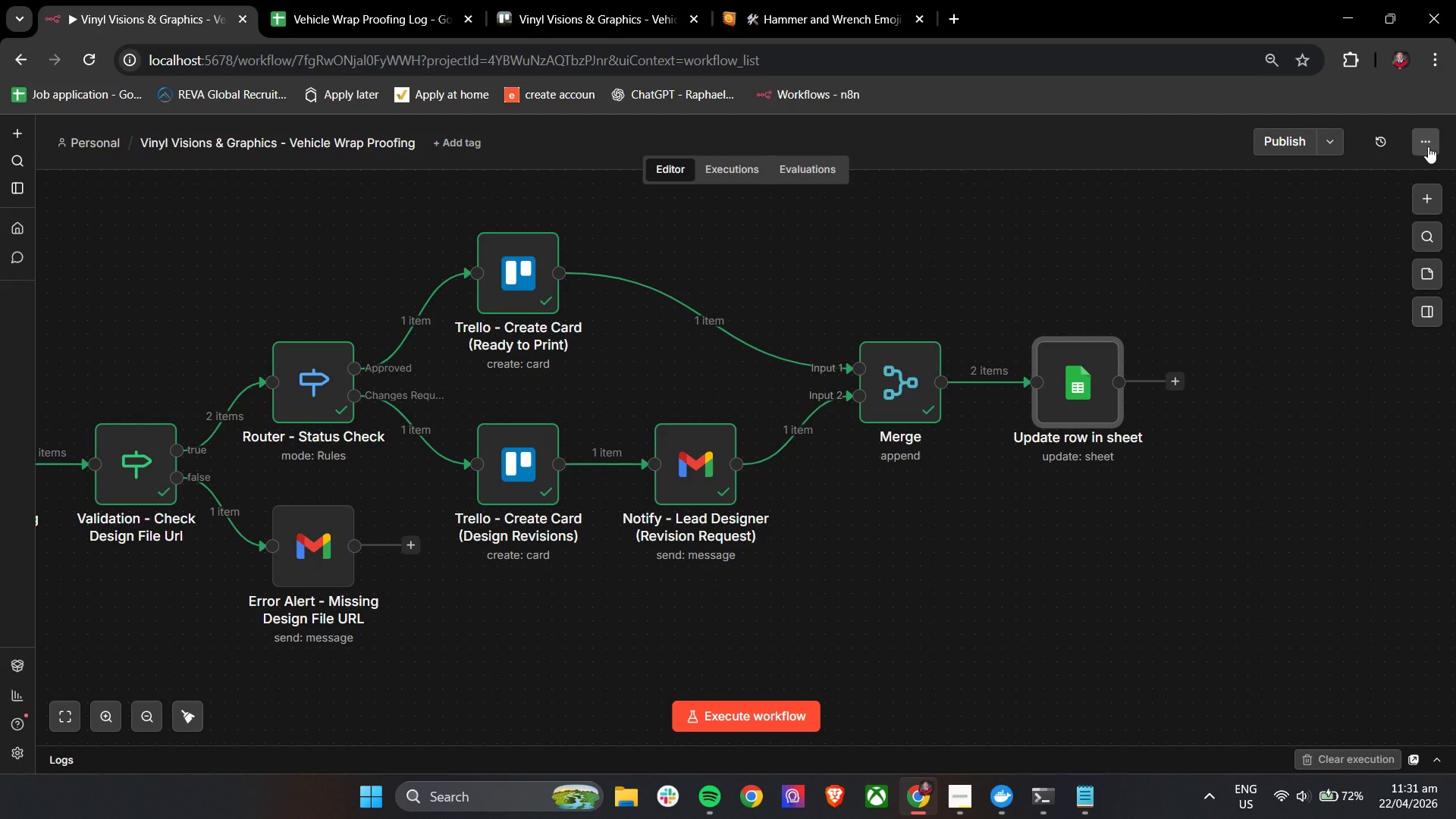 
wait(7.72)
 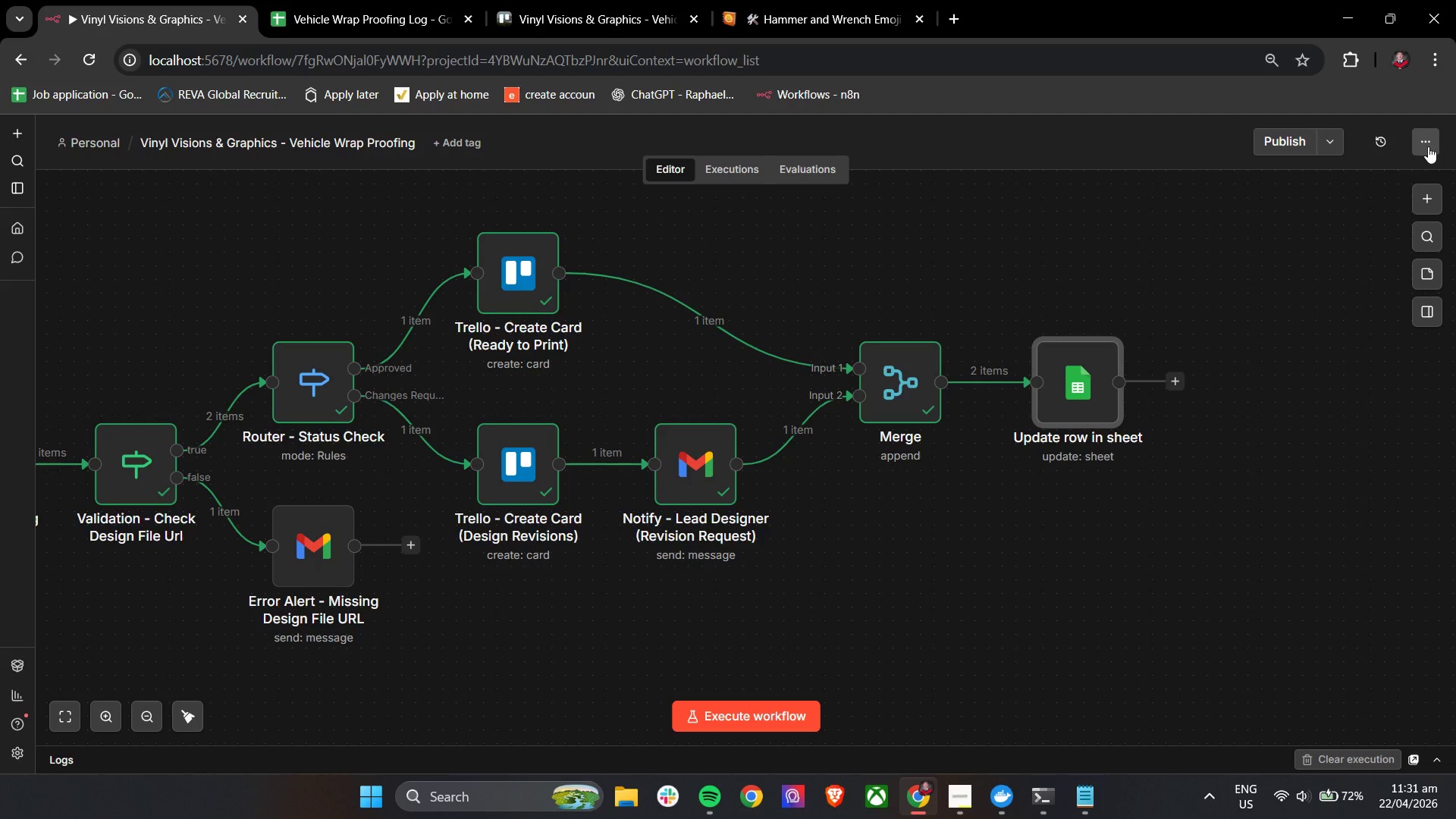 
hold_key(key=ControlLeft, duration=0.88)
left_click_drag(start_coordinate=[510, 649], to_coordinate=[899, 582])
 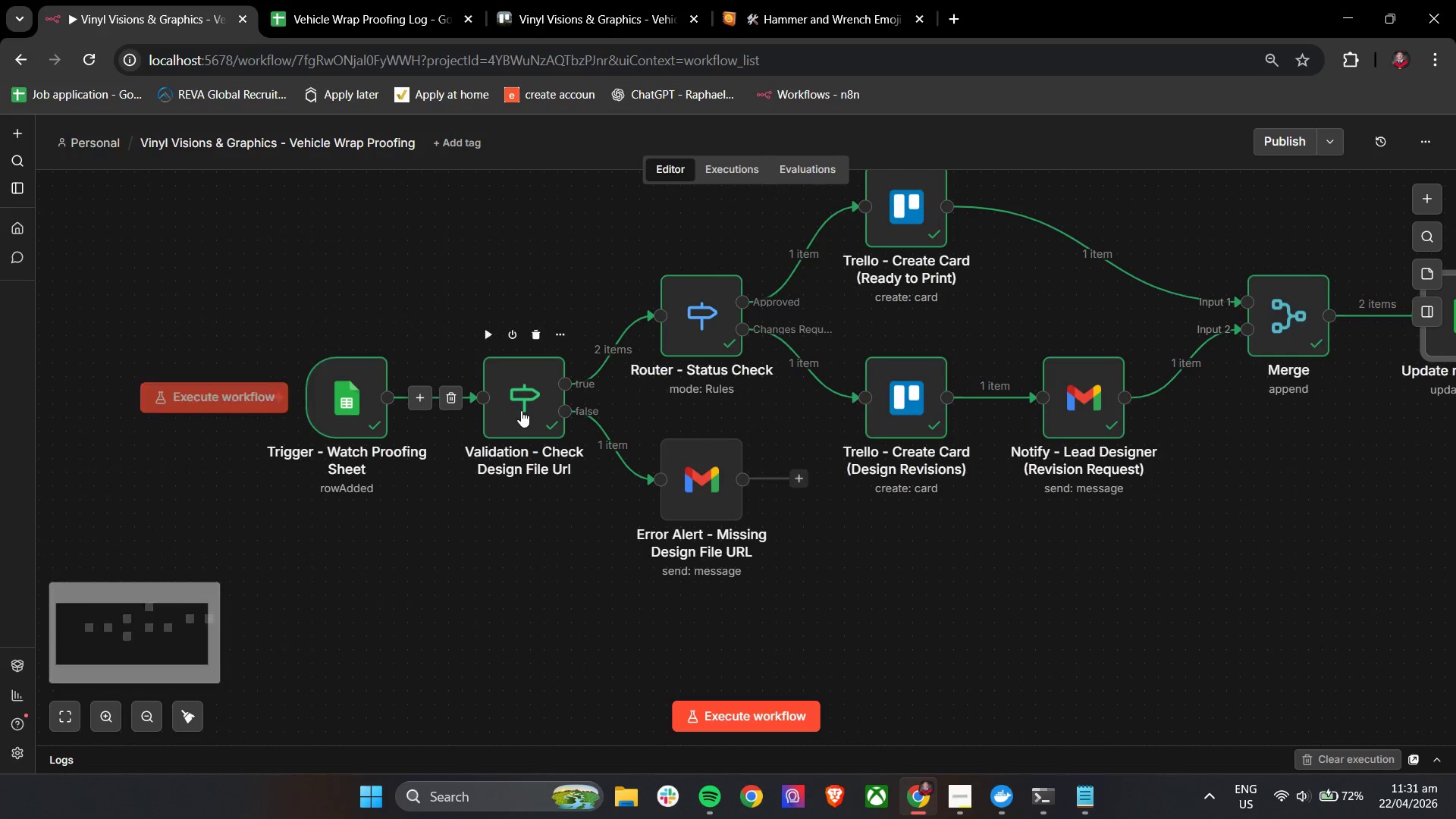 
double_click([521, 410])
 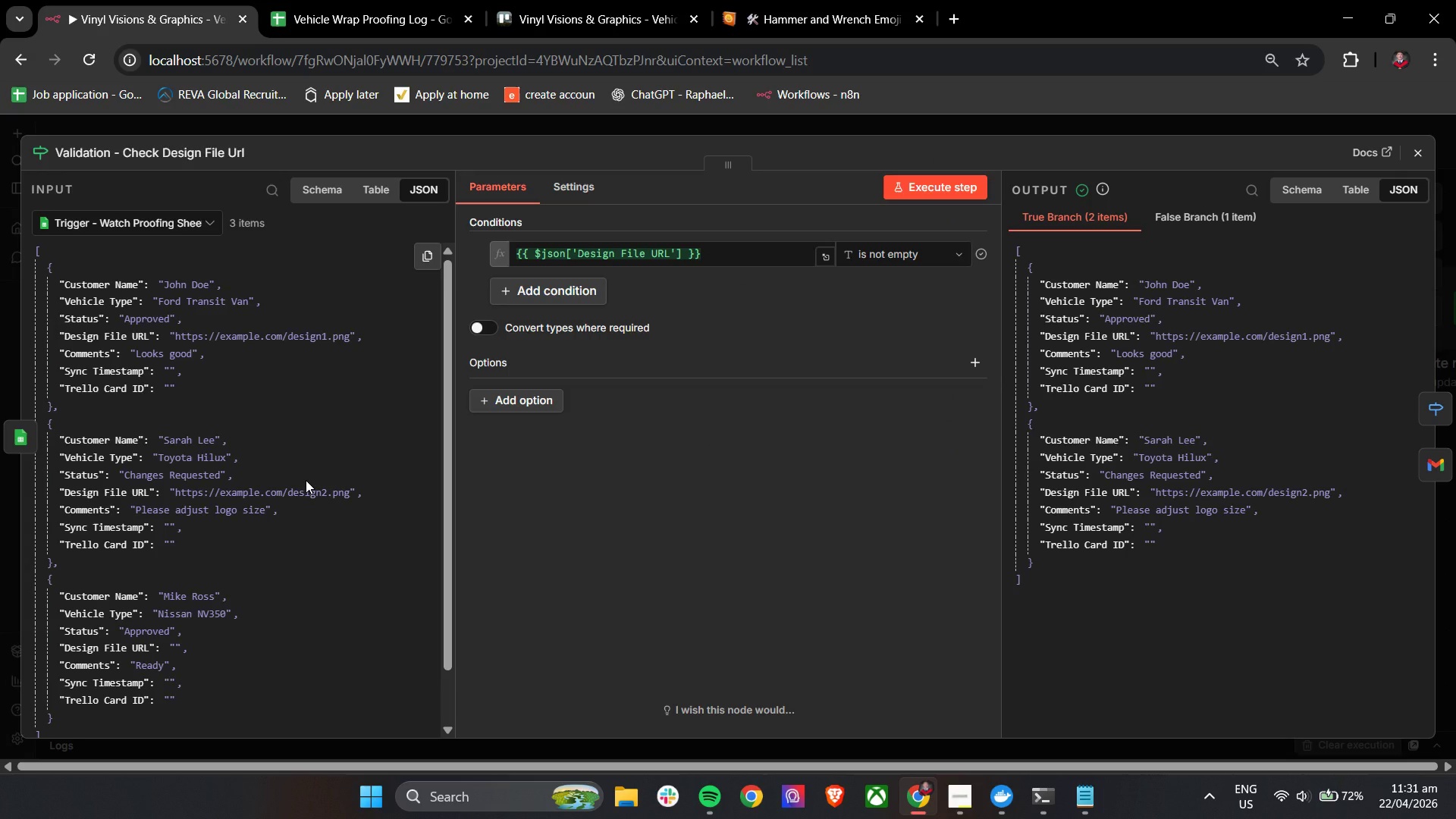 
scroll: coordinate [237, 441], scroll_direction: down, amount: 7.0
 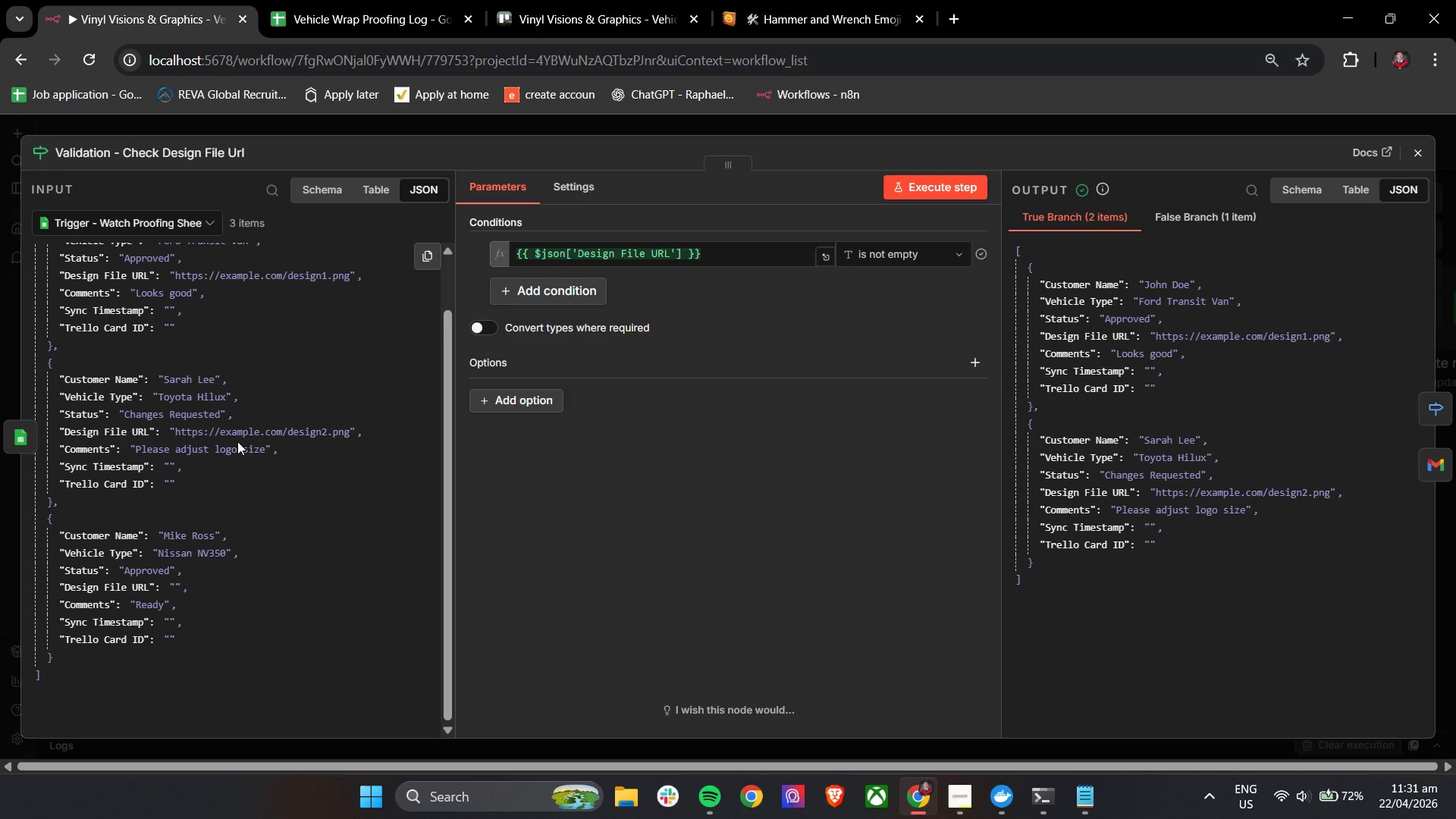 
wait(19.48)
 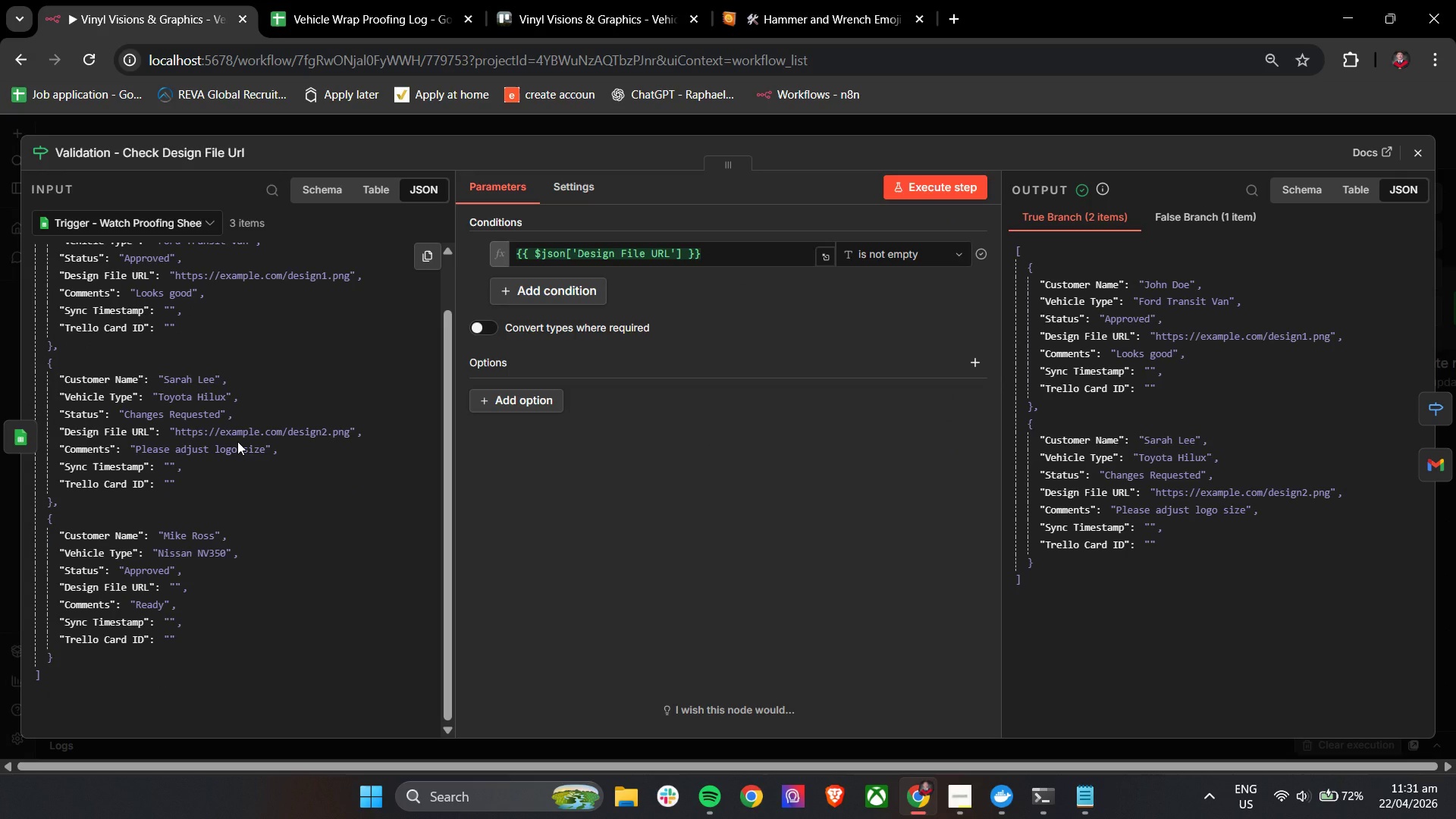 
left_click([1415, 161])
 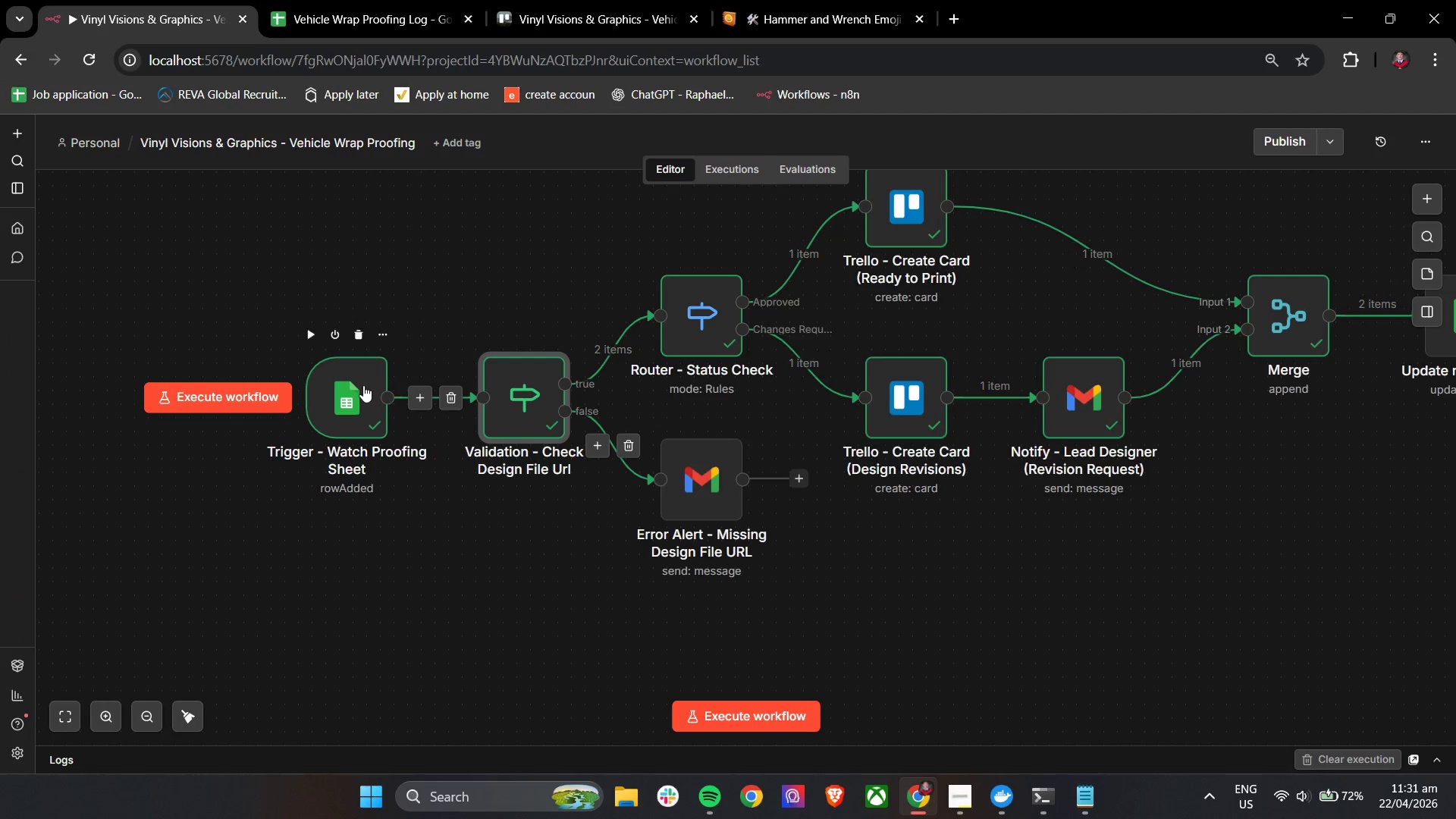 
double_click([363, 385])
 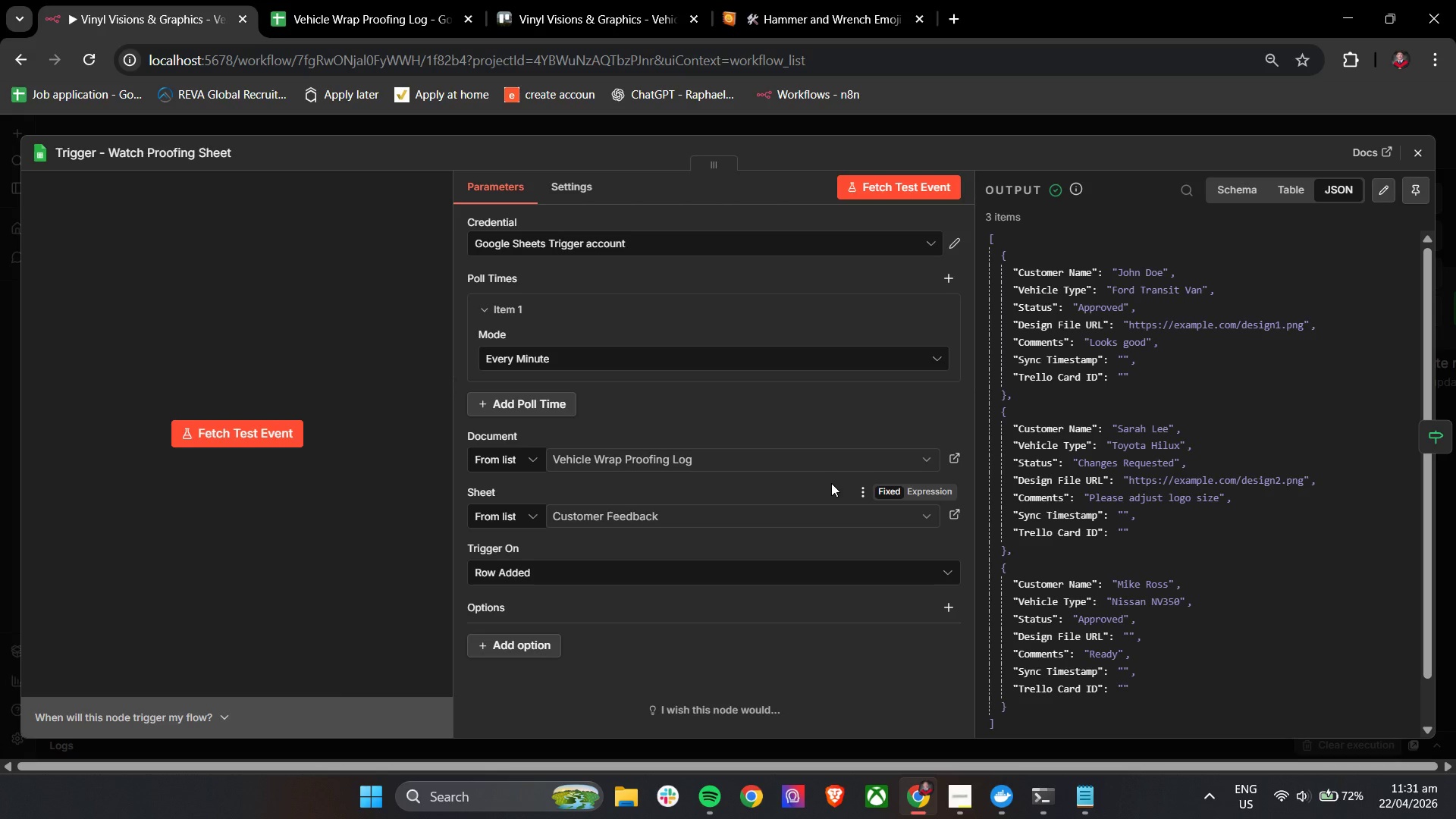 
scroll: coordinate [831, 483], scroll_direction: down, amount: 6.0
 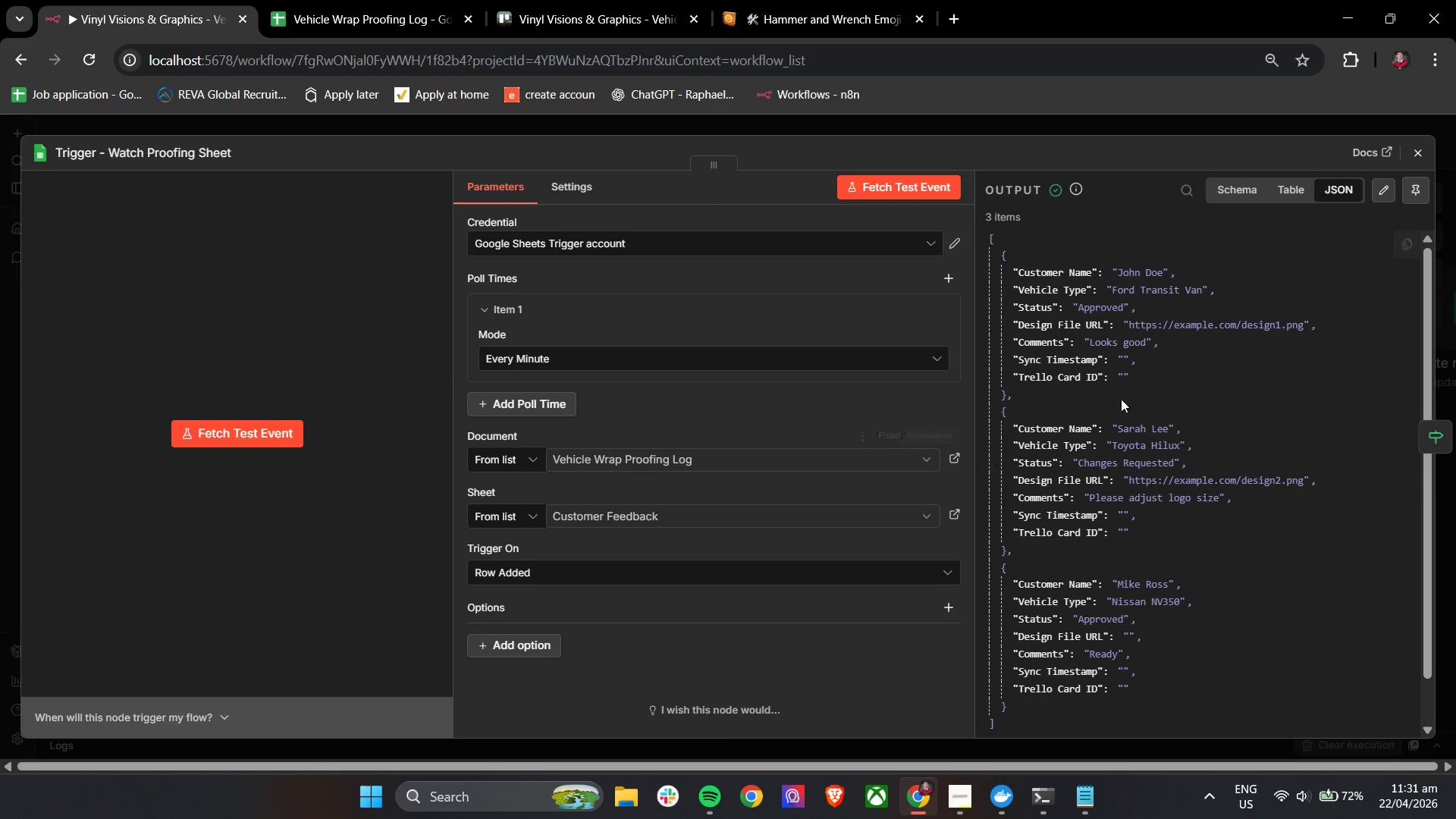 
left_click([1419, 152])
 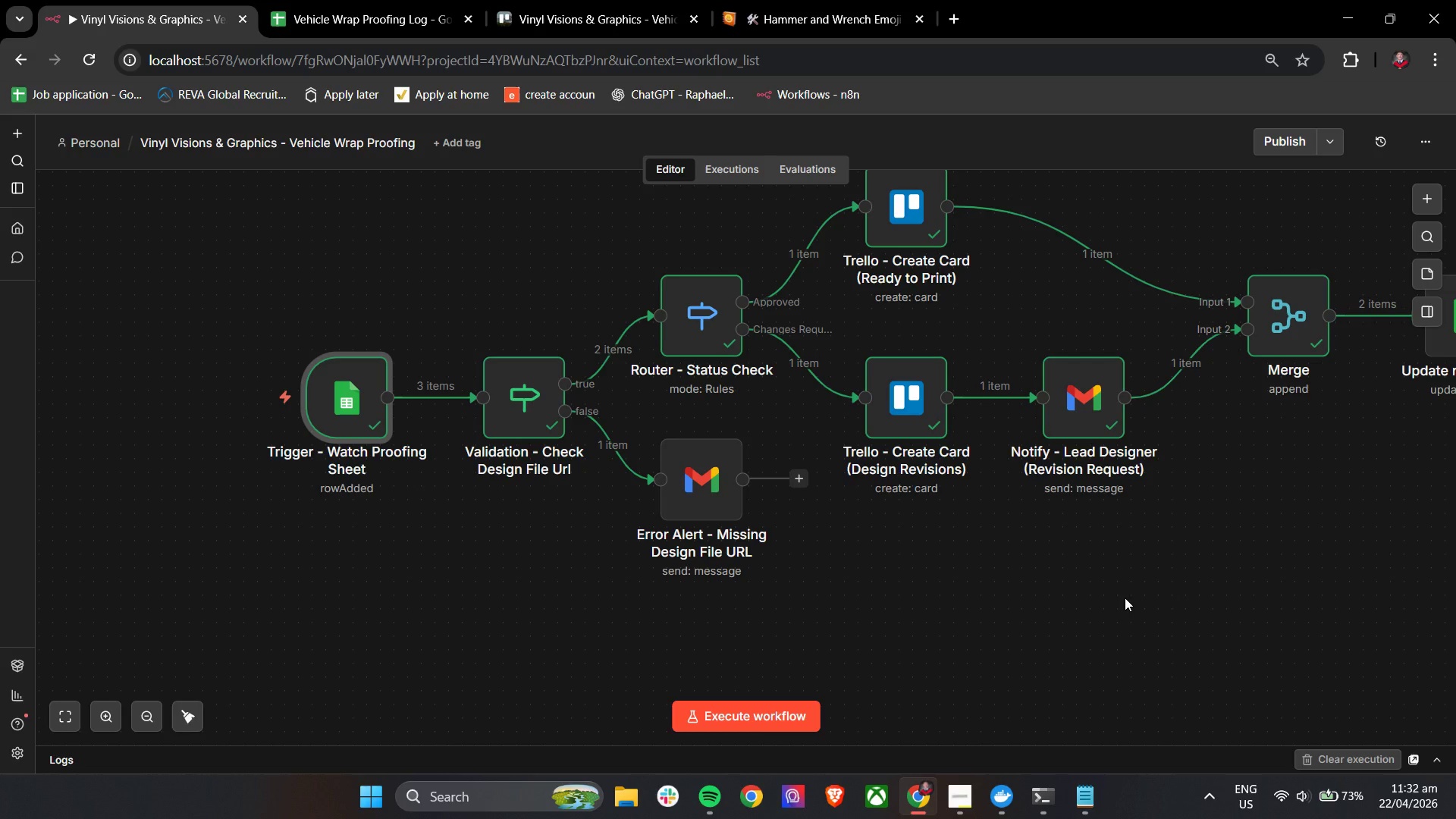 
wait(20.39)
 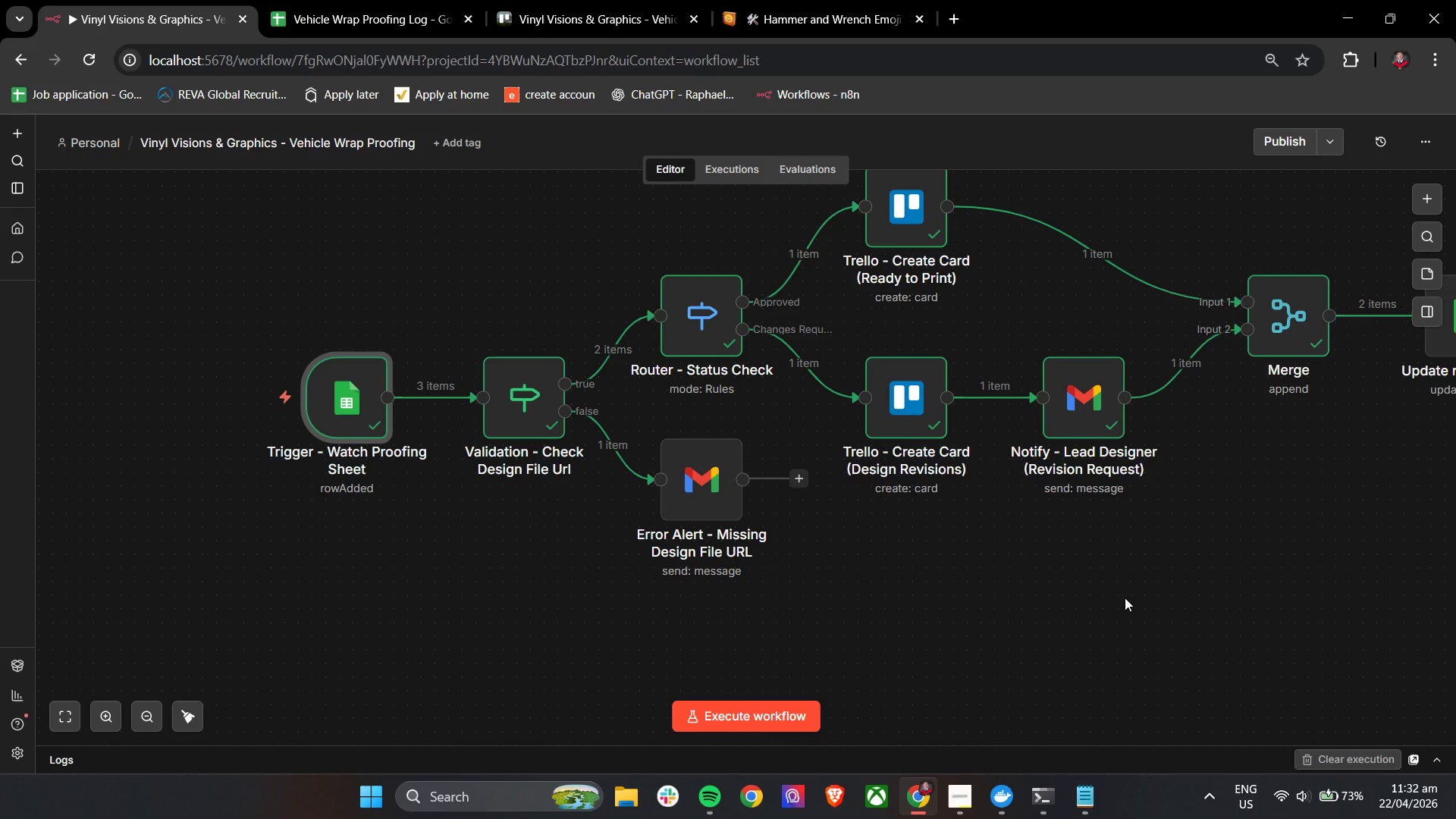 
scroll: coordinate [946, 568], scroll_direction: up, amount: 1.0
 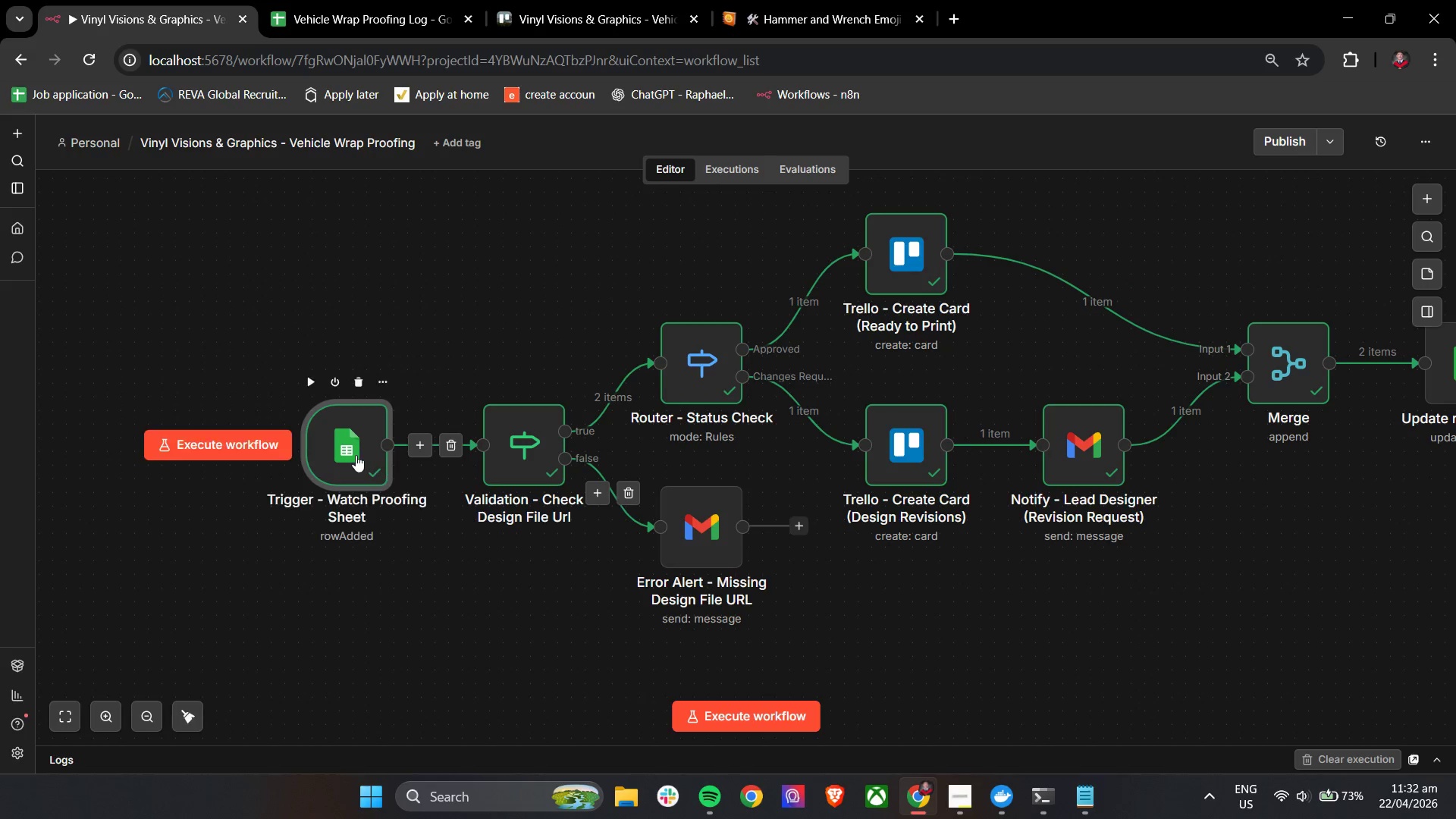 
double_click([353, 454])
 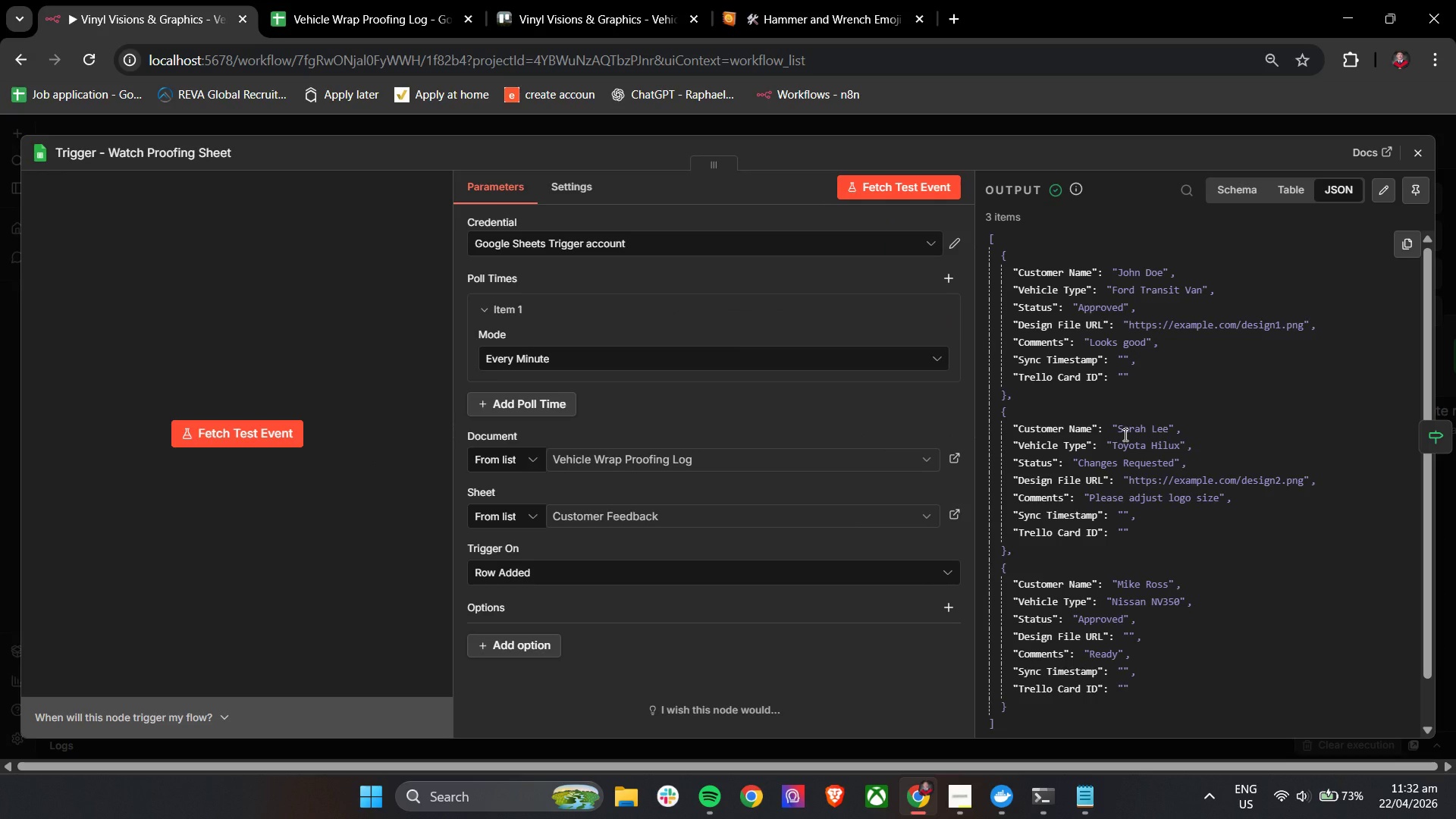 
wait(16.97)
 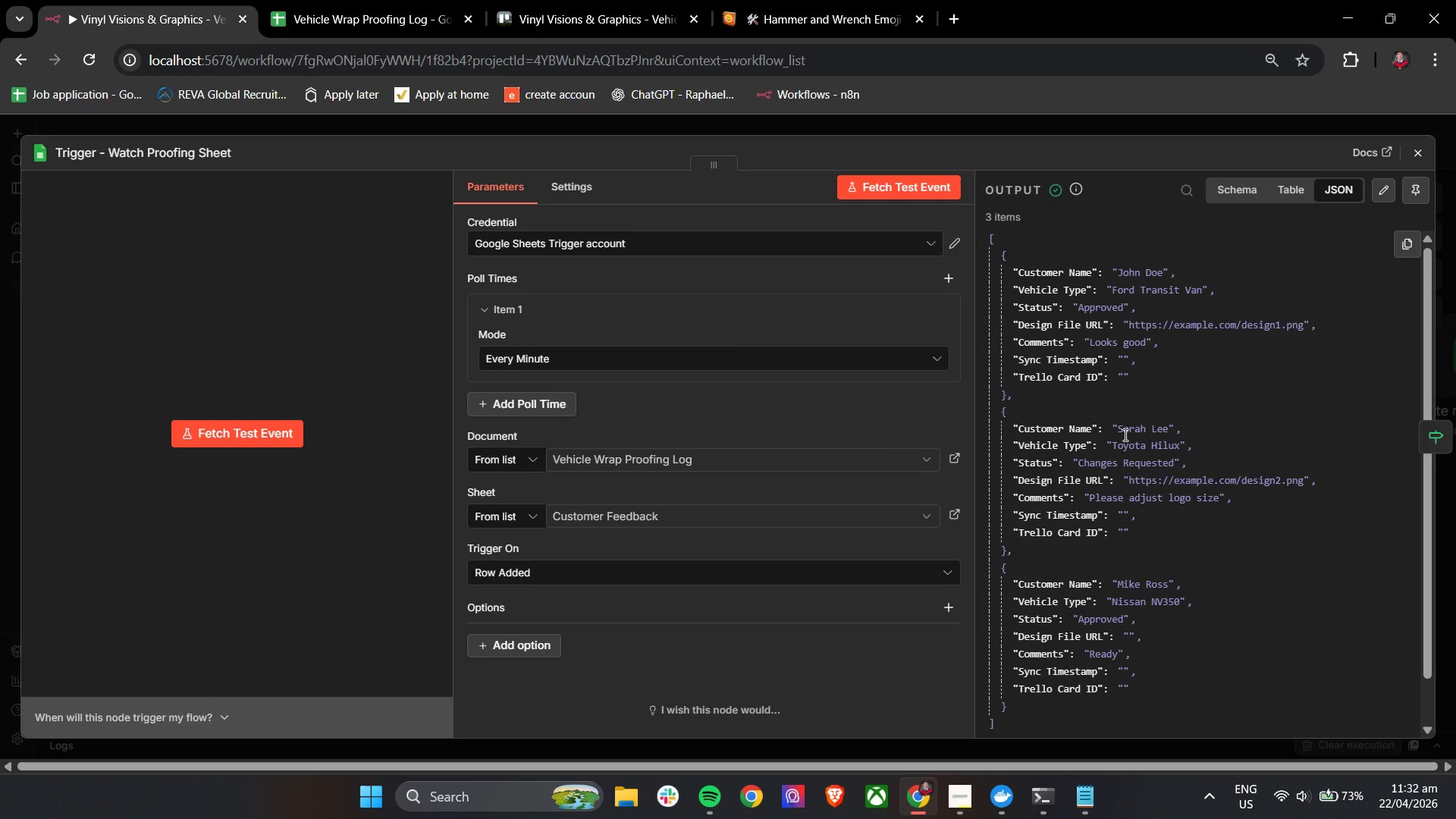 
left_click([1411, 152])
 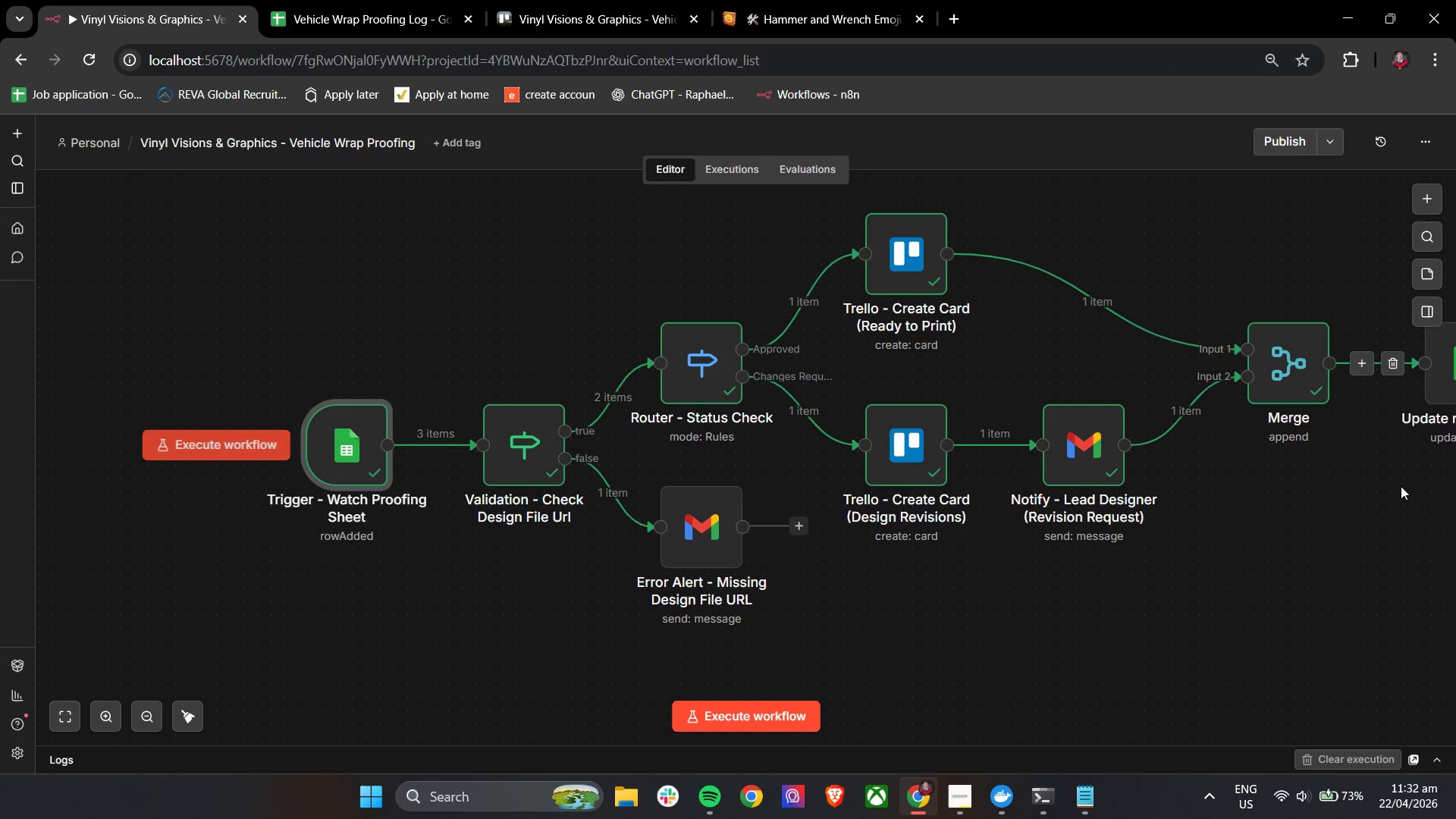 
hold_key(key=ControlLeft, duration=1.59)
left_click_drag(start_coordinate=[1366, 571], to_coordinate=[905, 563])
 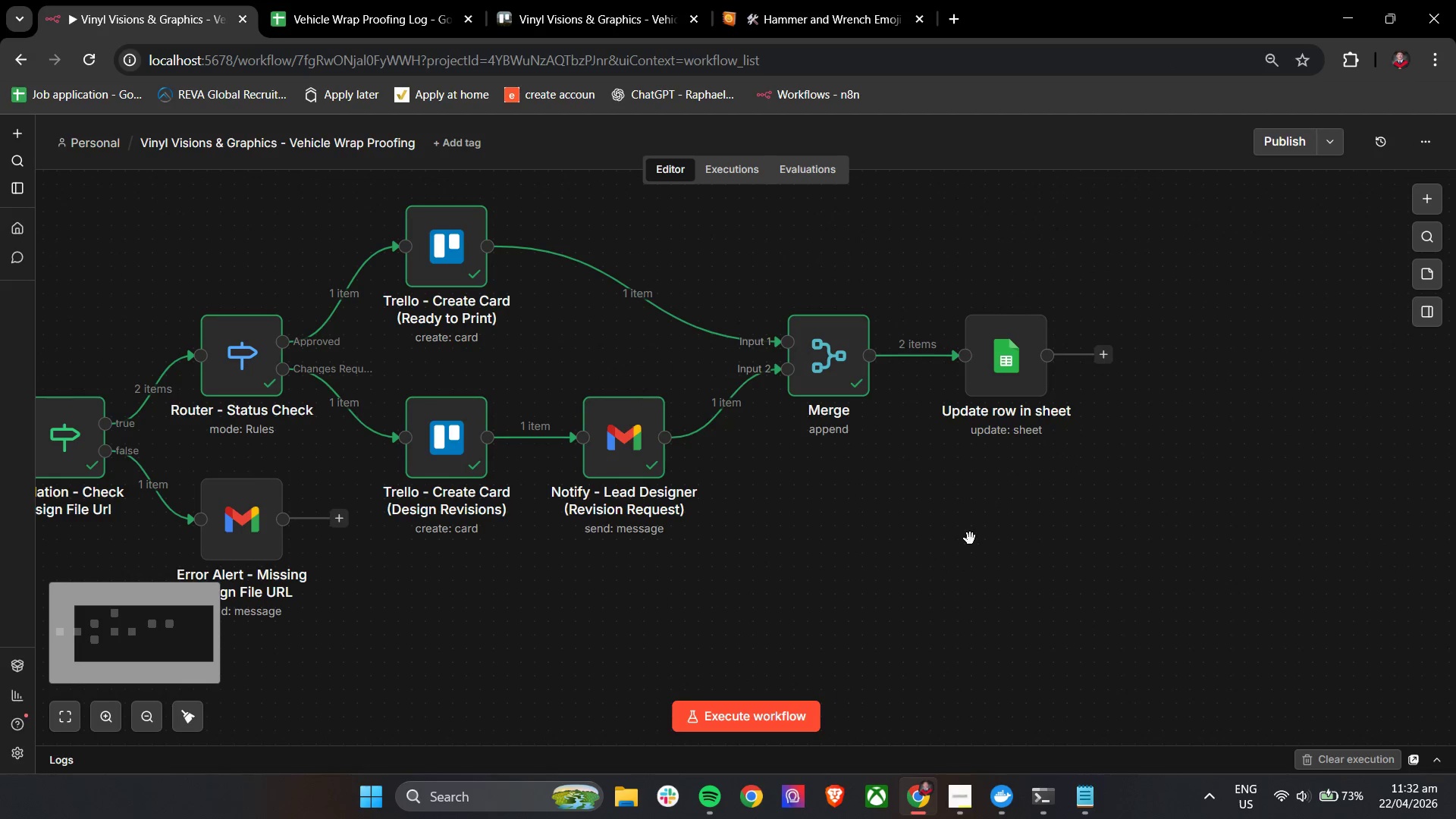 
left_click_drag(start_coordinate=[965, 537], to_coordinate=[908, 533])
 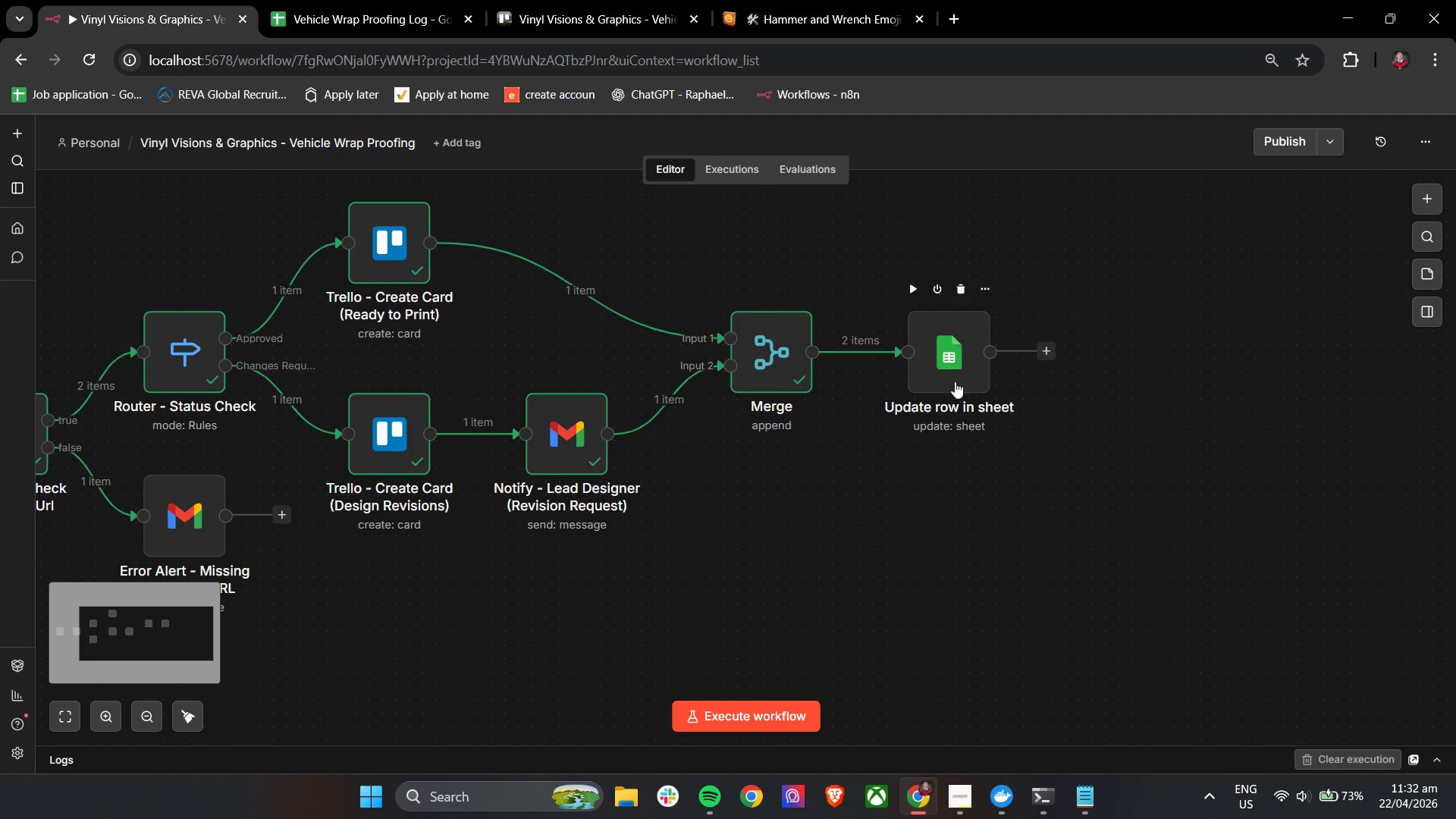 
double_click([955, 381])
 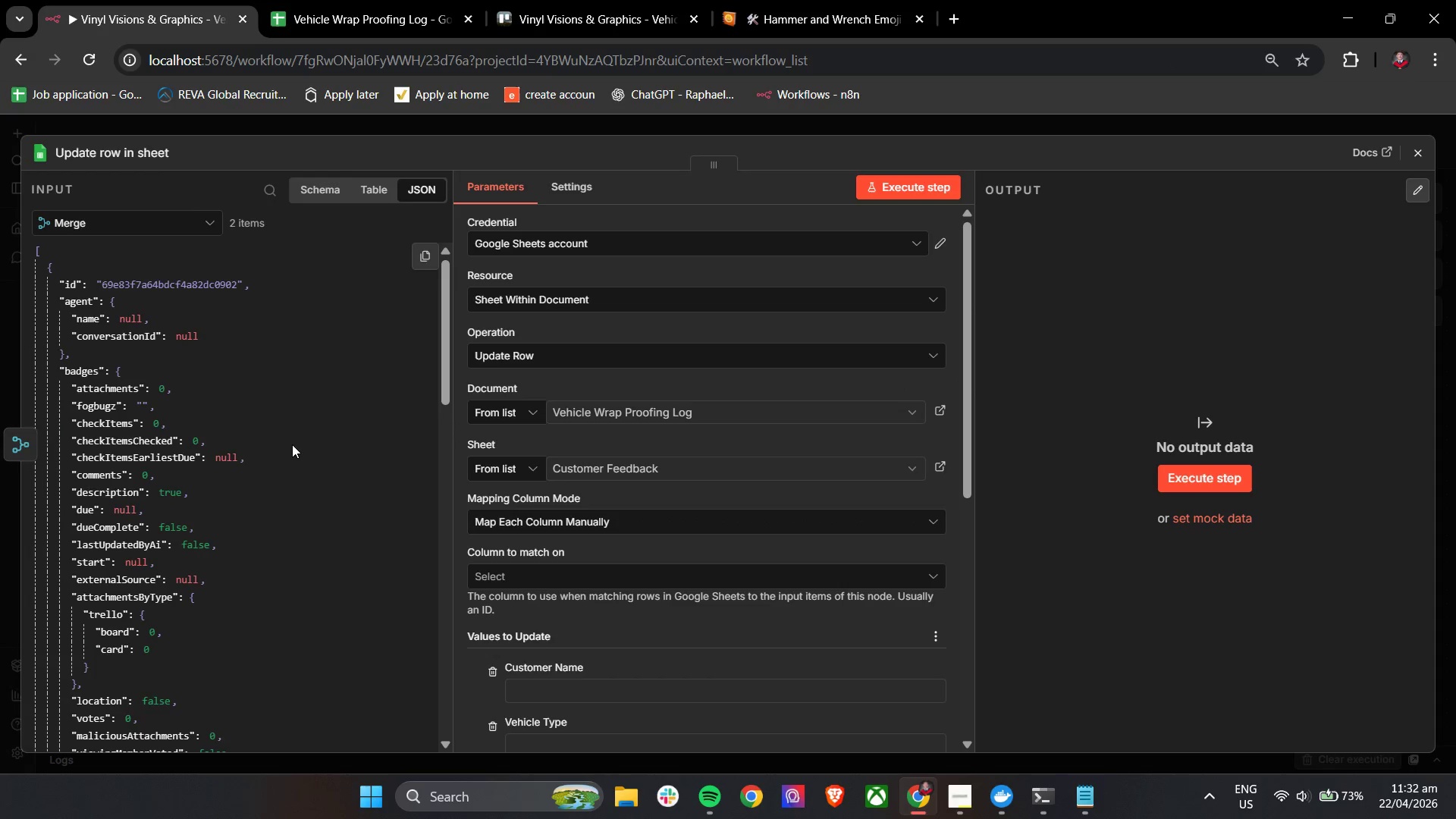 
scroll: coordinate [292, 444], scroll_direction: down, amount: 20.0
 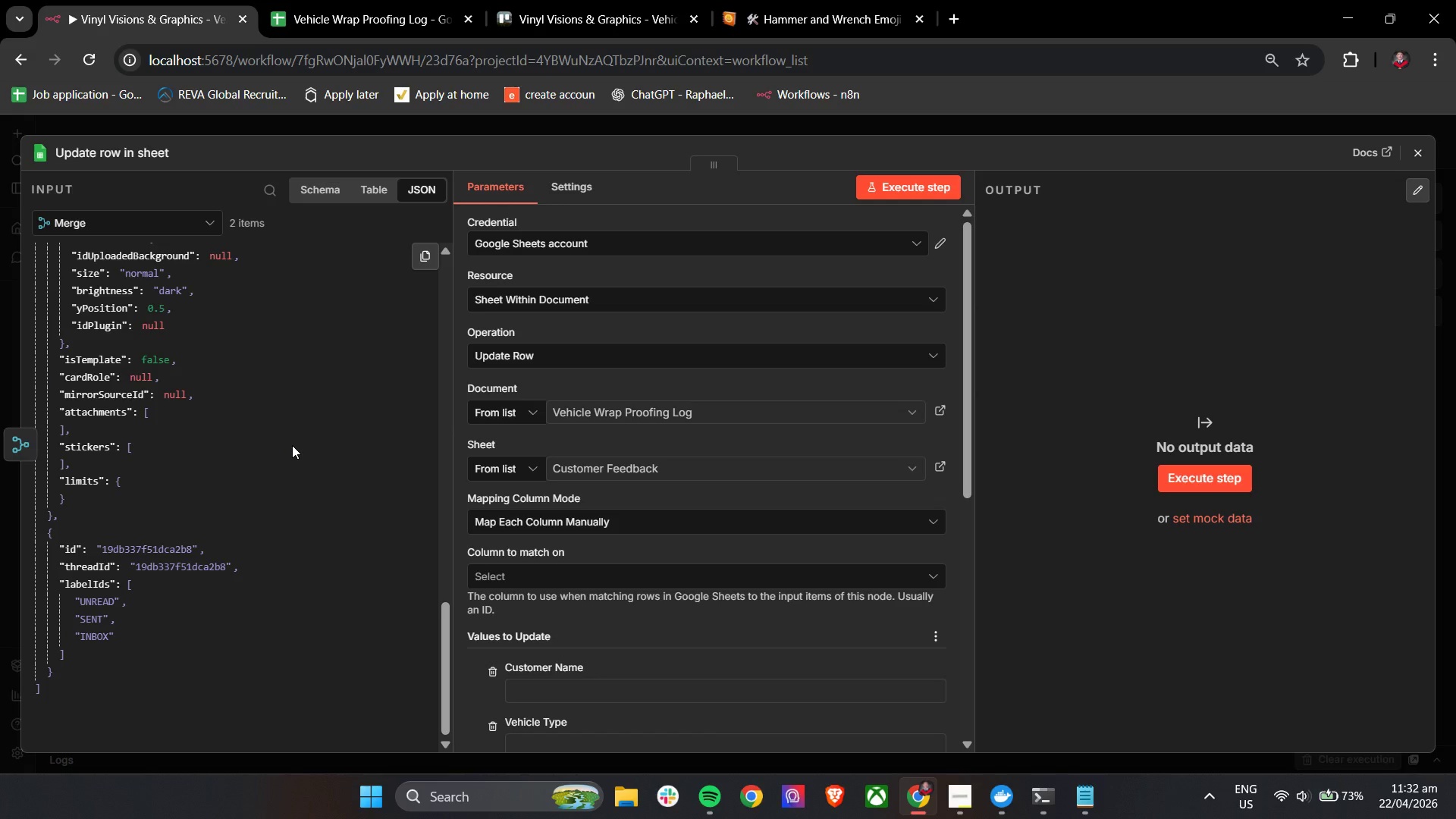 
wait(17.16)
 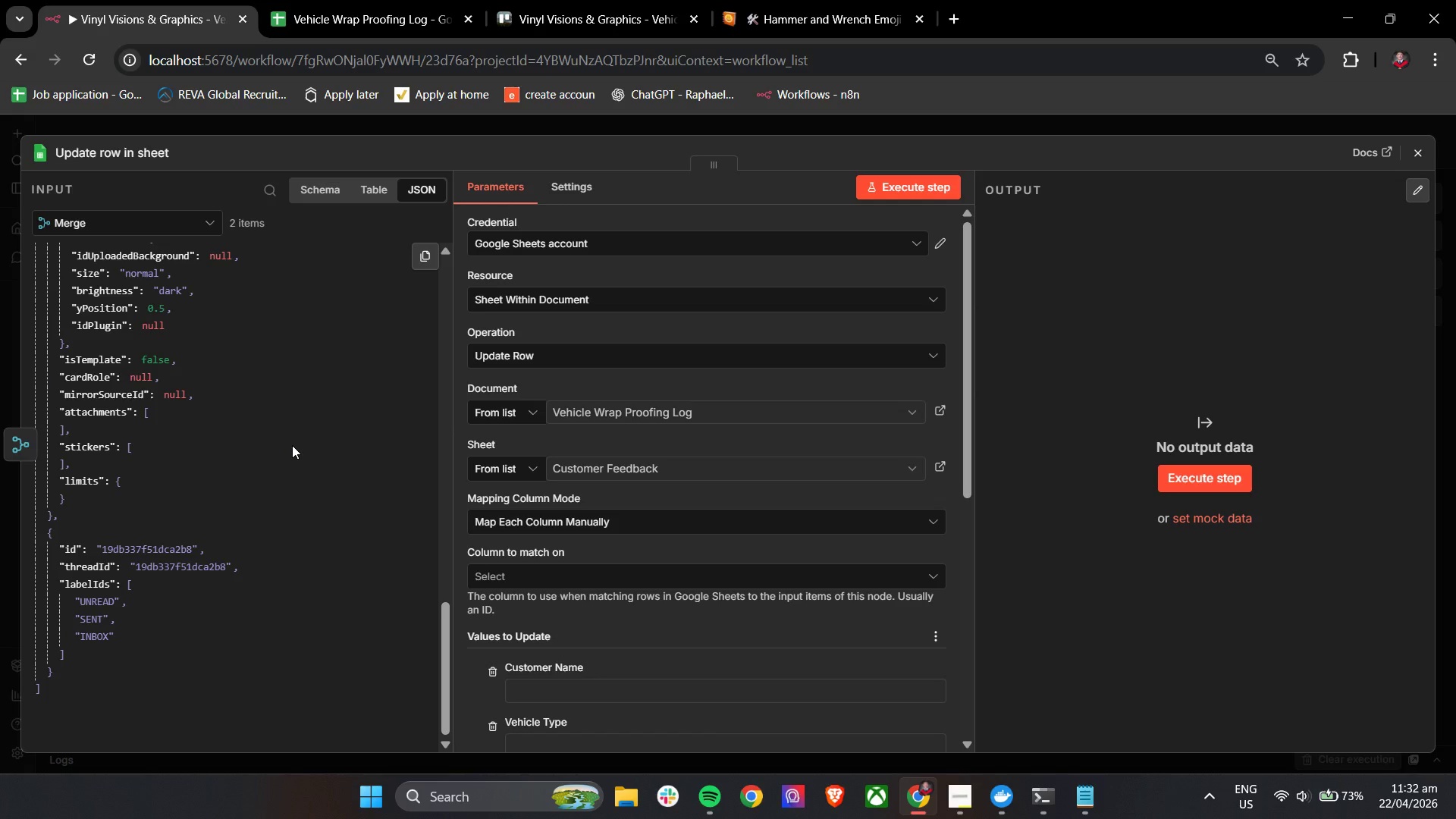 
scroll: coordinate [356, 475], scroll_direction: up, amount: 19.0
 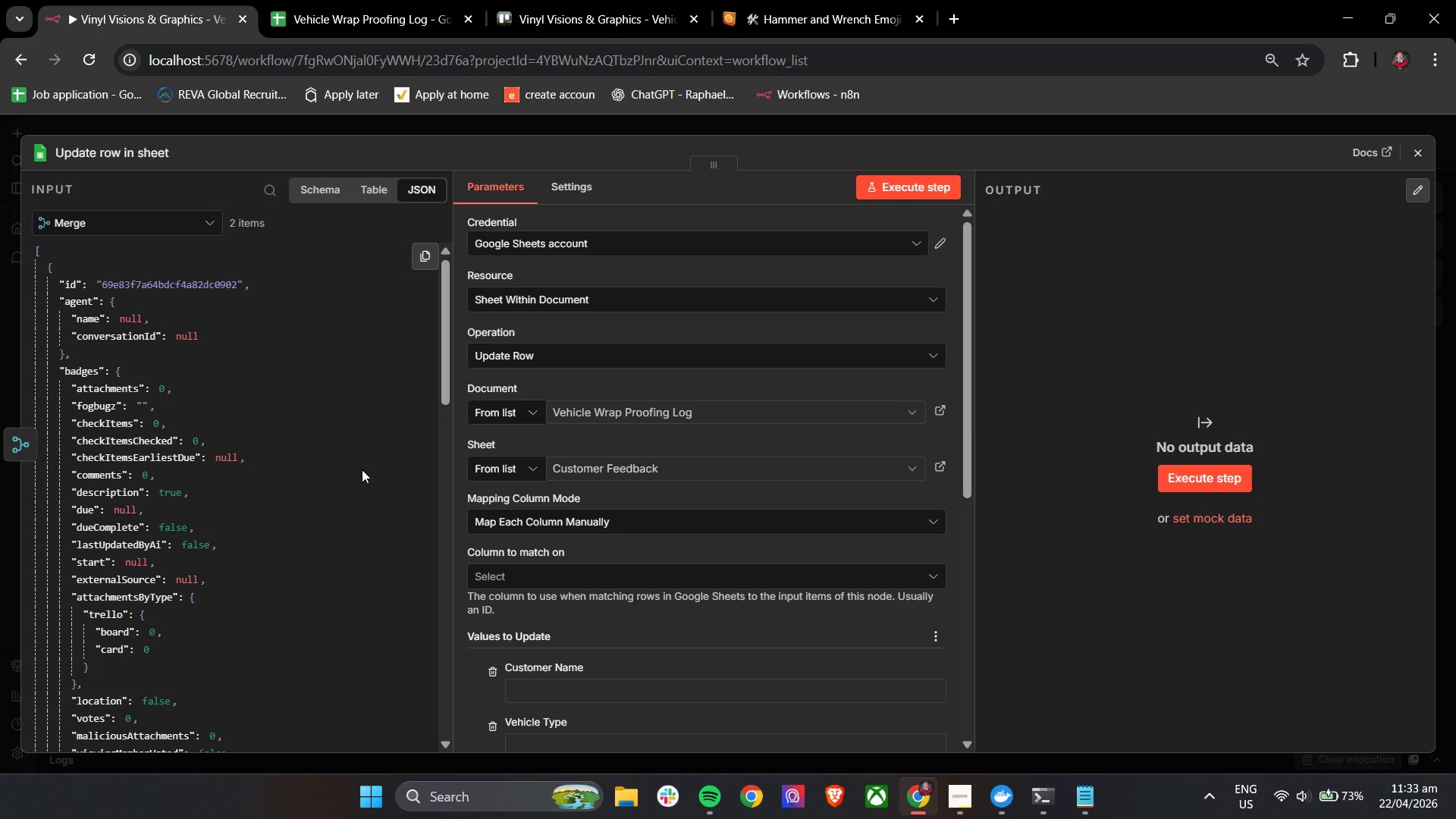 
wait(11.92)
 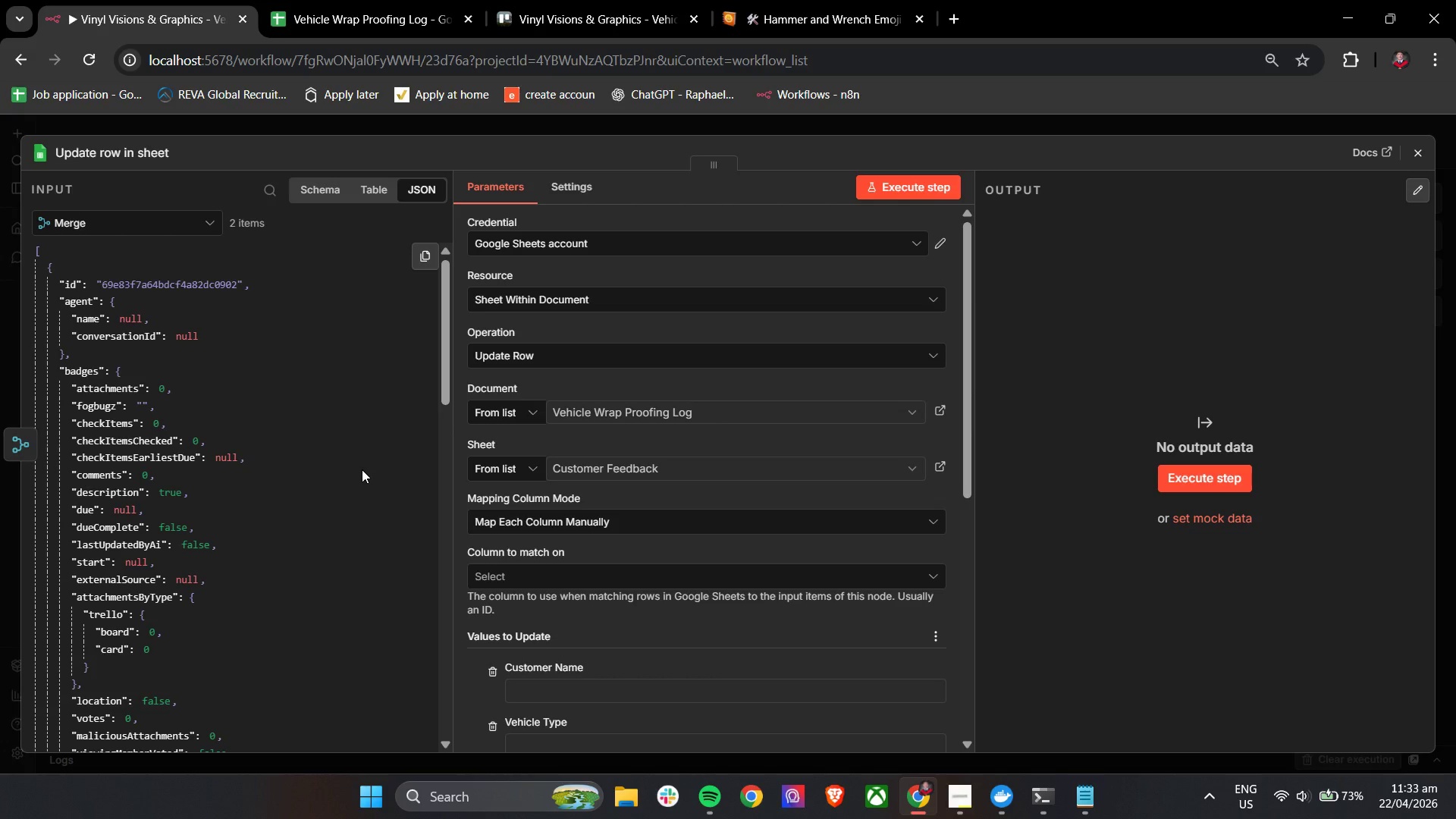 
scroll: coordinate [362, 469], scroll_direction: up, amount: 1.0
 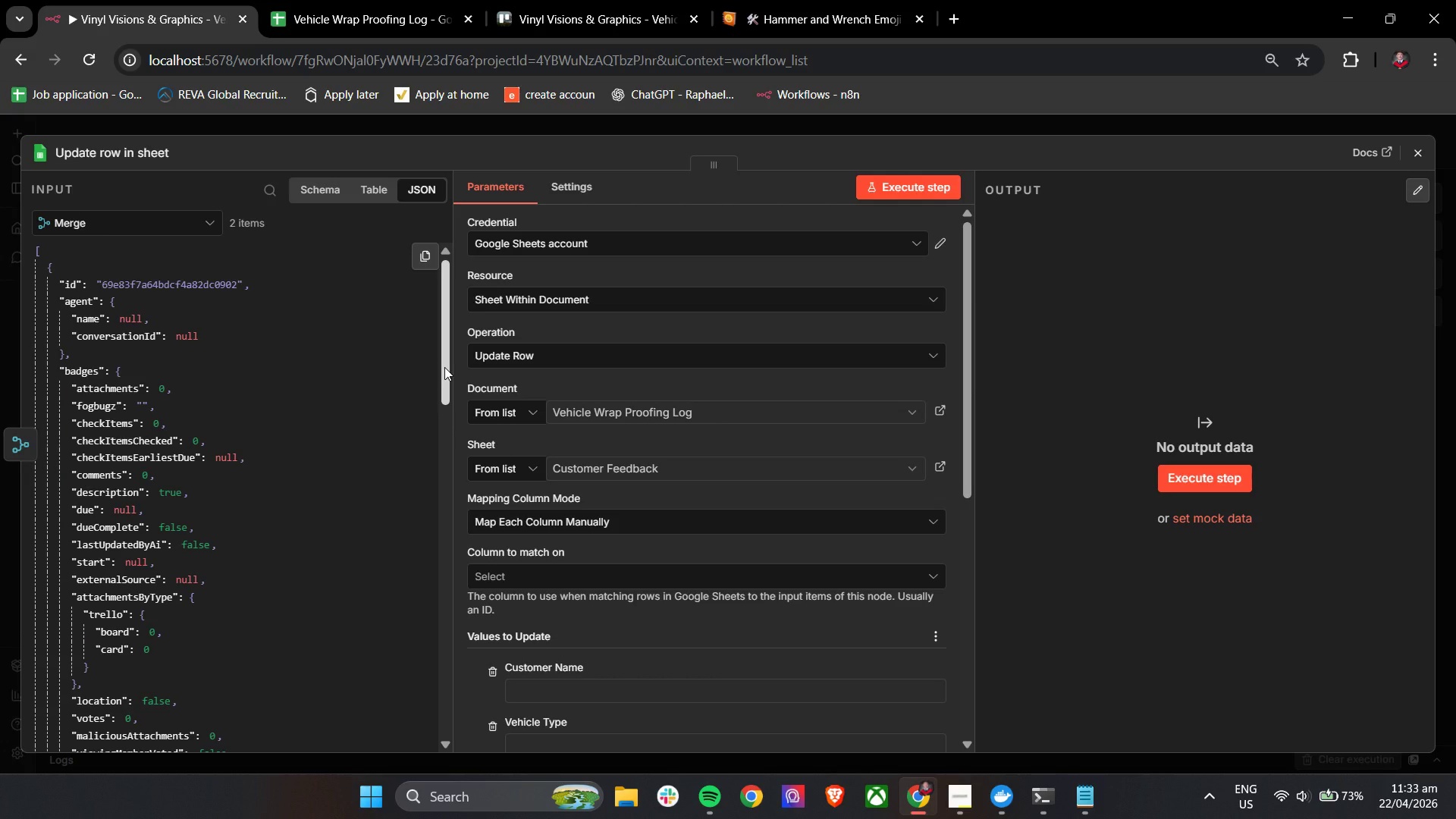 
left_click_drag(start_coordinate=[444, 367], to_coordinate=[423, 502])
 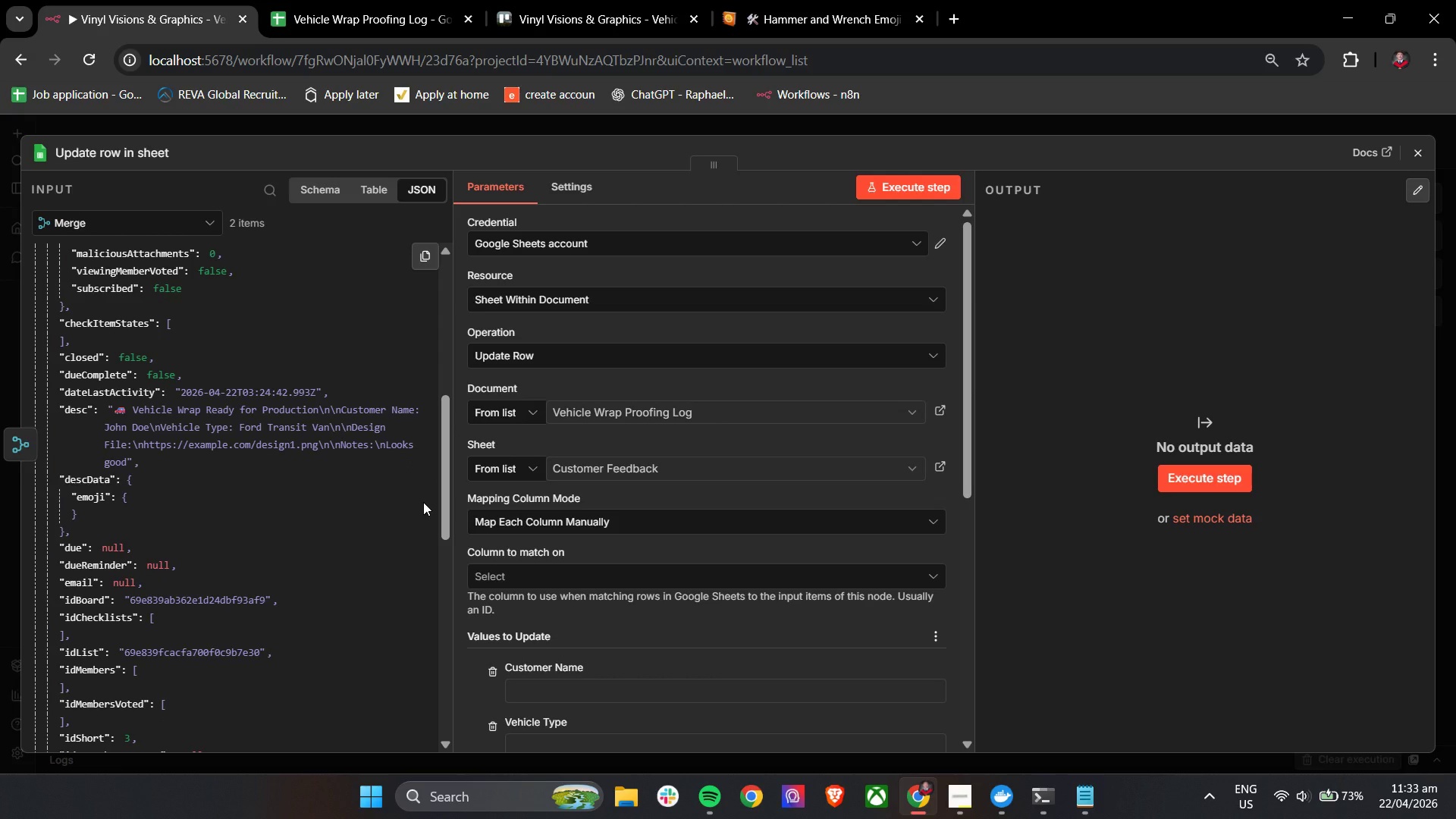 
wait(5.94)
 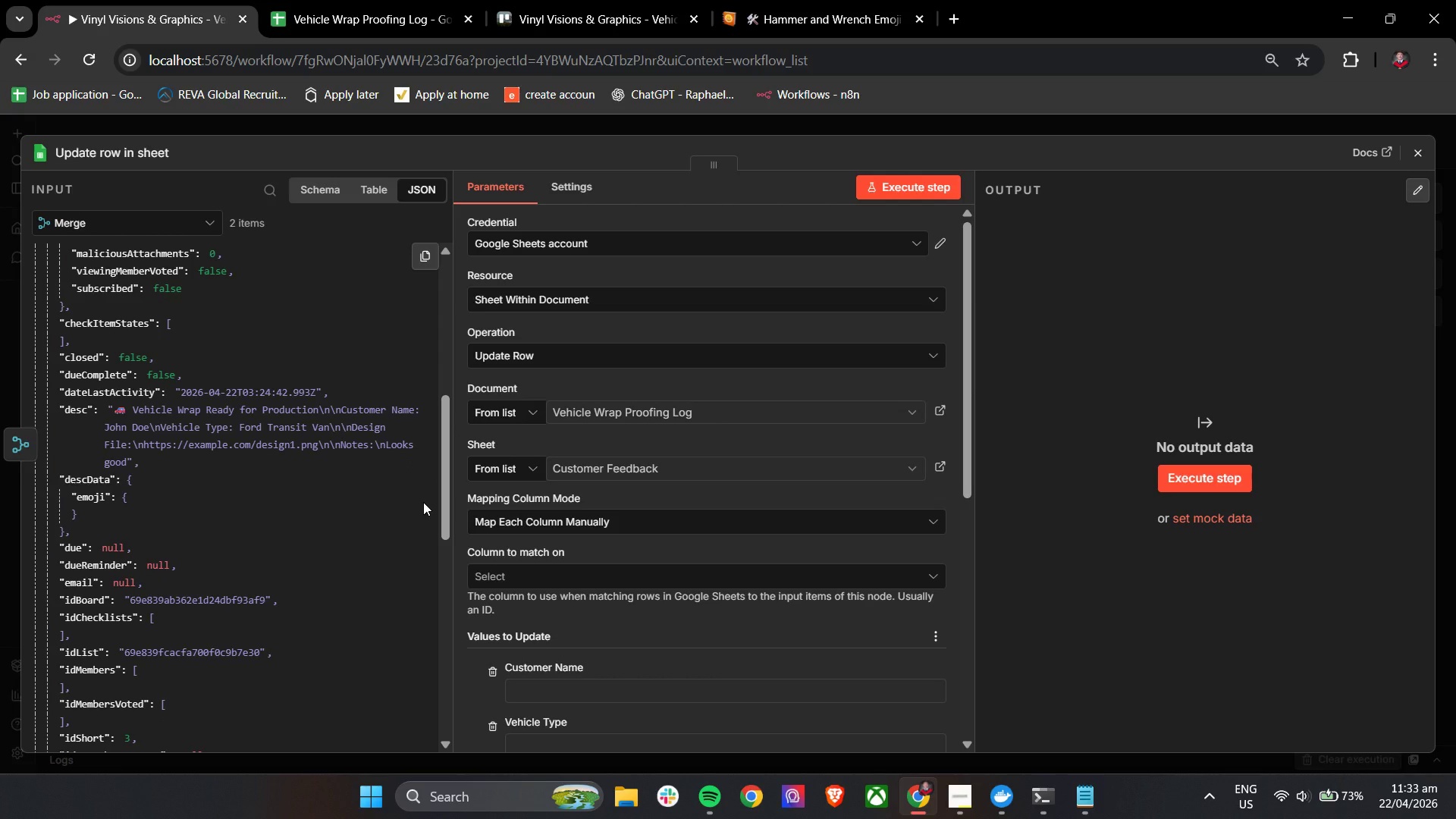 
left_click_drag(start_coordinate=[448, 446], to_coordinate=[431, 586])
 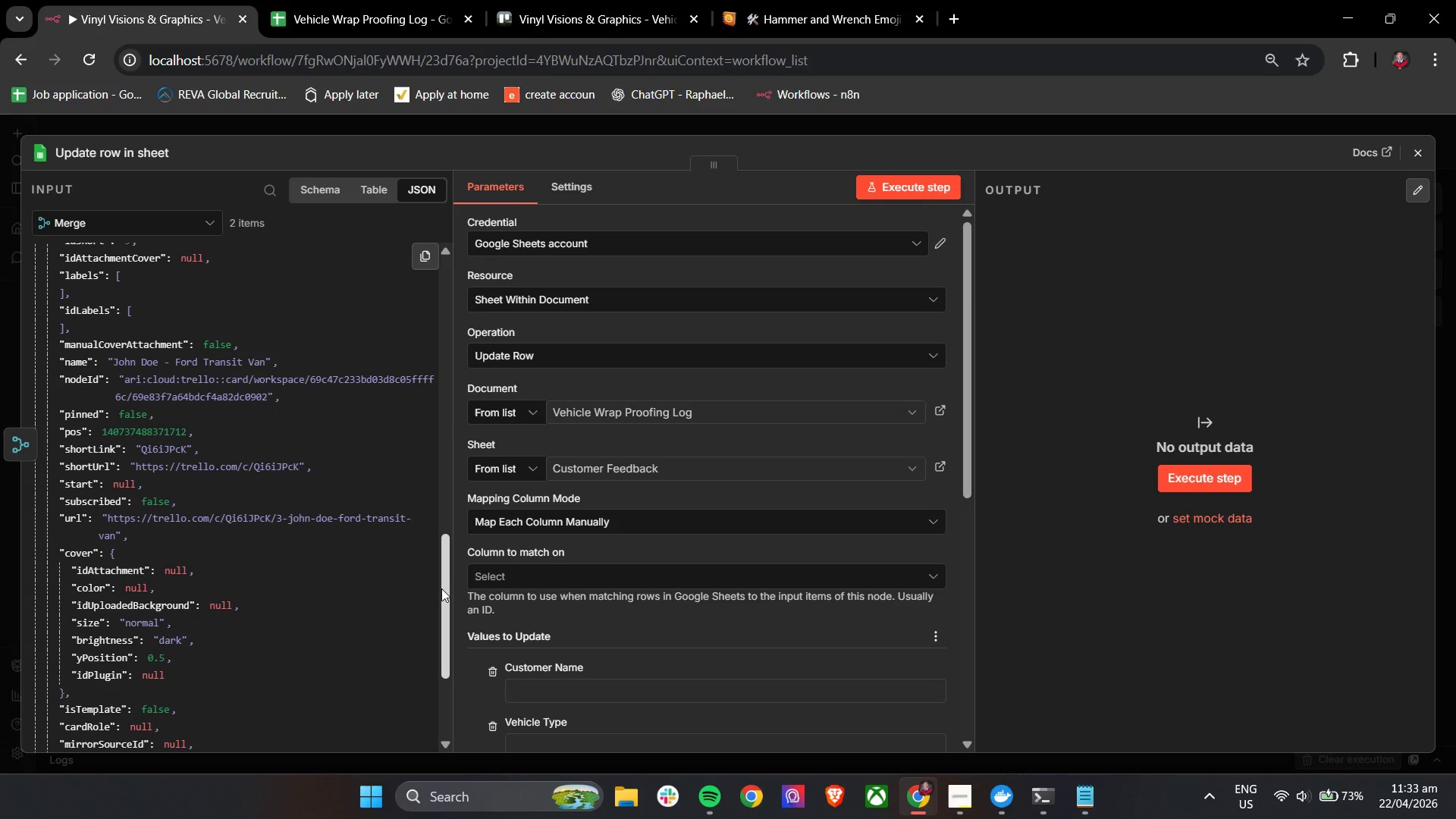 
left_click_drag(start_coordinate=[444, 585], to_coordinate=[443, 579])
 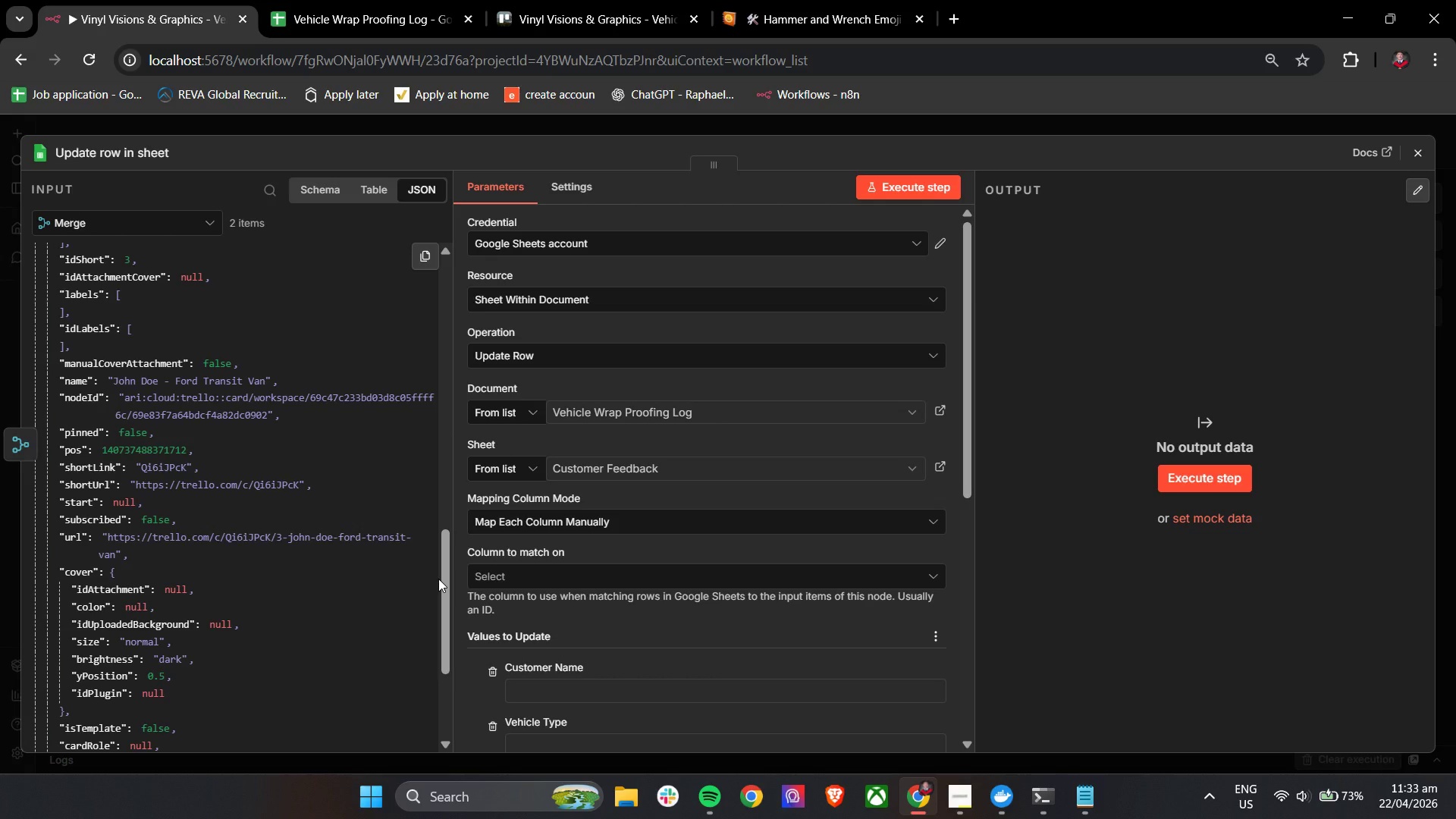 
wait(5.66)
 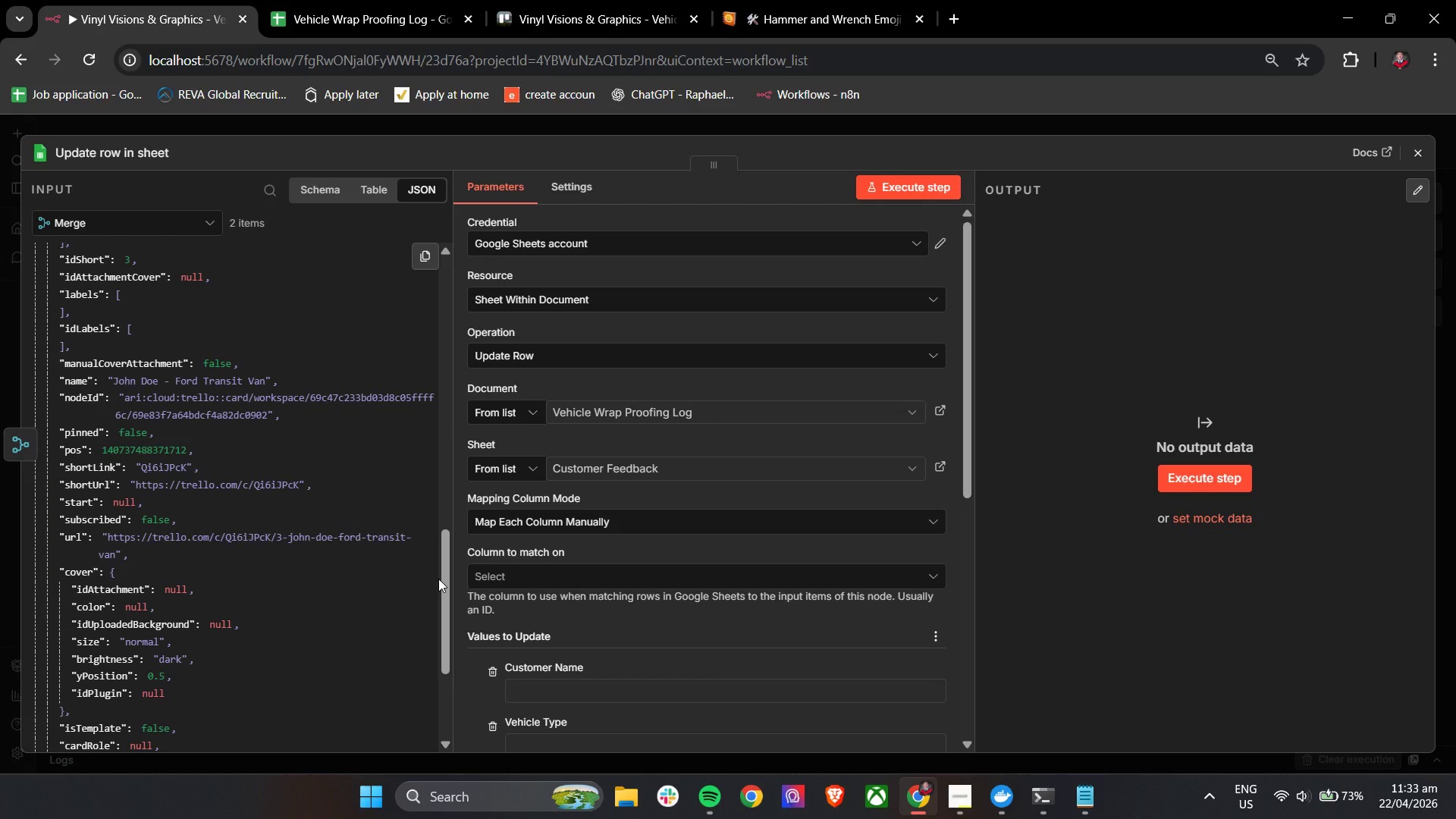 
left_click_drag(start_coordinate=[444, 576], to_coordinate=[449, 693])
 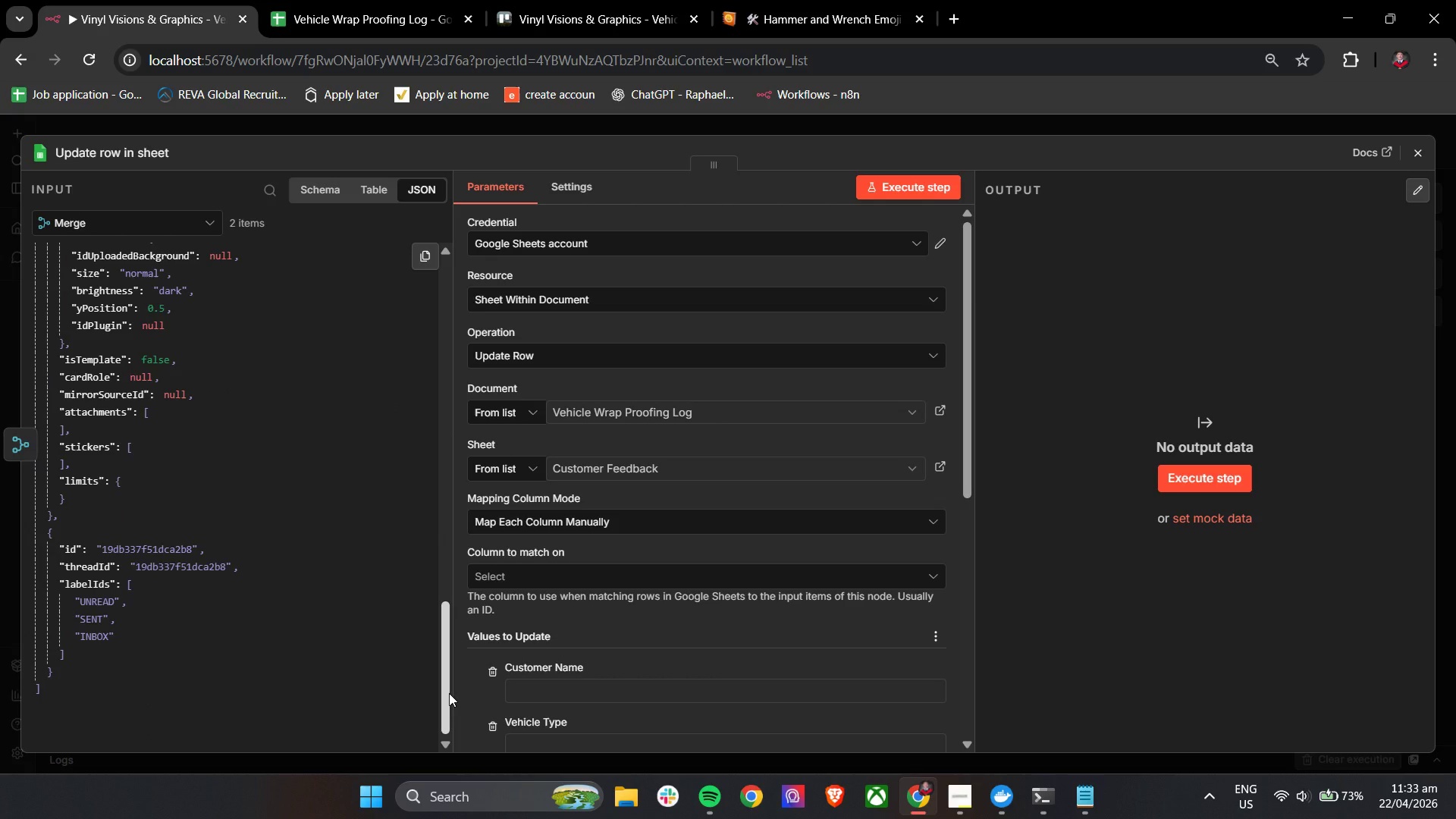 
wait(10.94)
 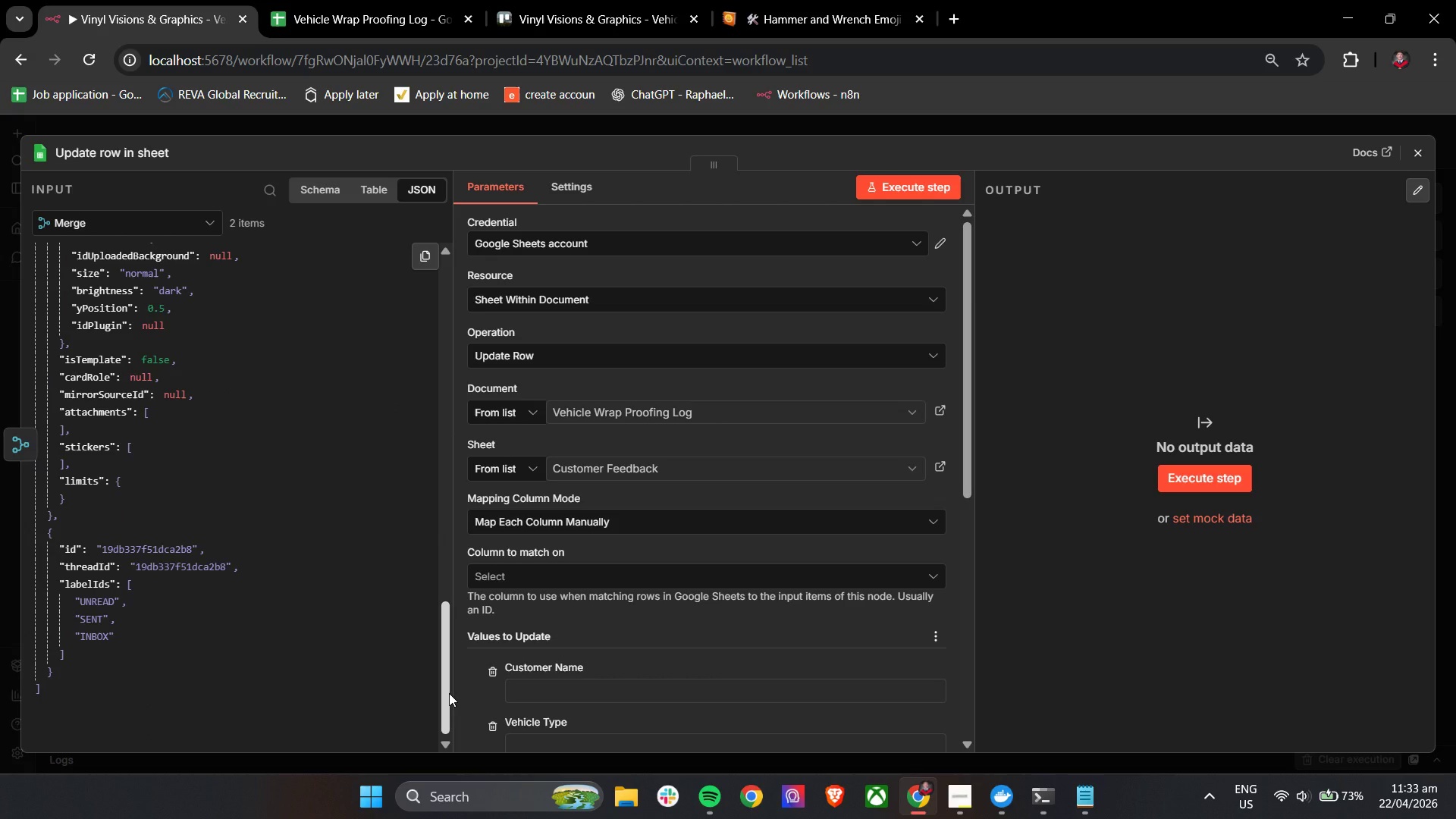 
left_click([1422, 155])
 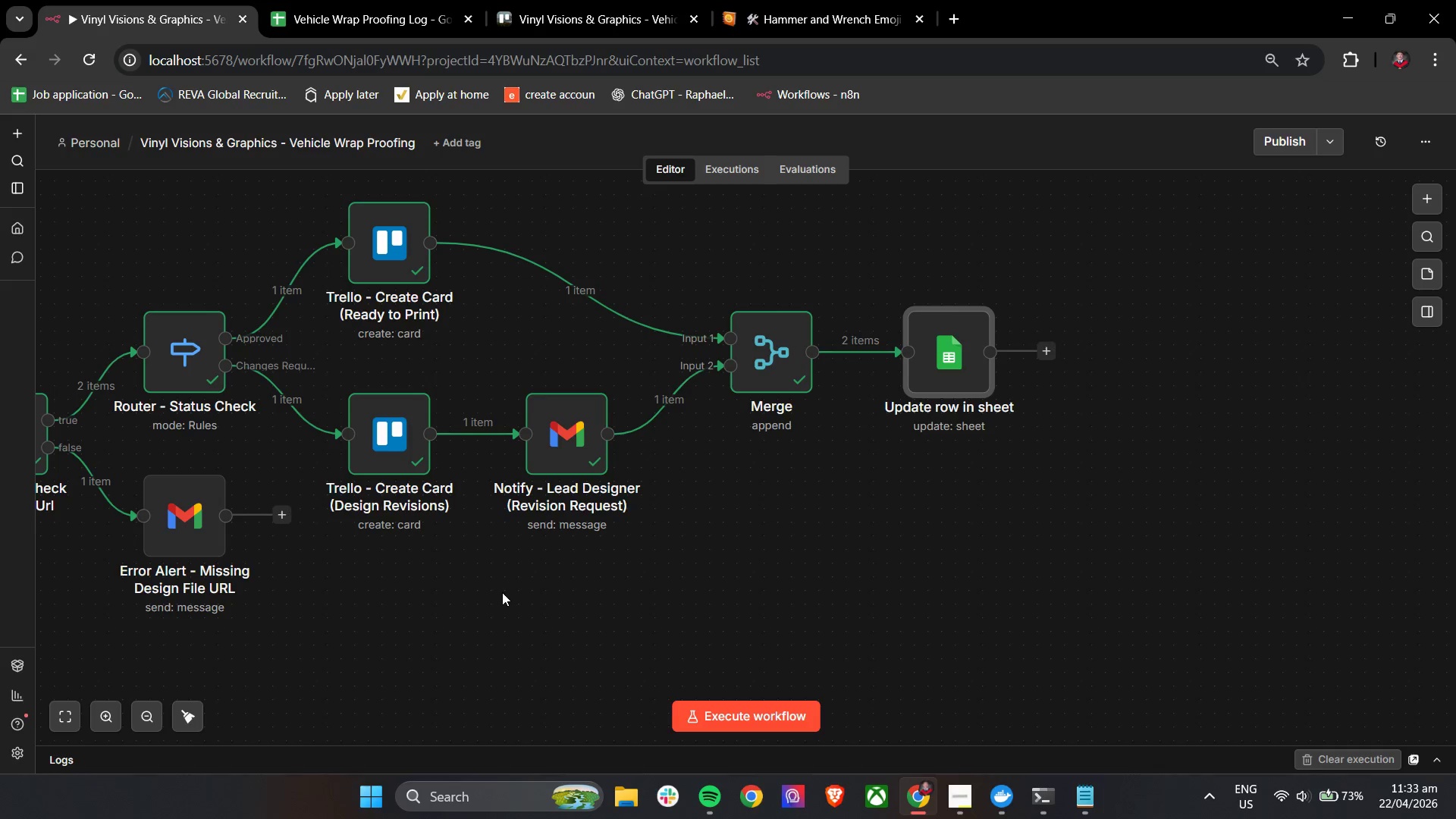 
hold_key(key=ControlLeft, duration=0.77)
left_click_drag(start_coordinate=[450, 588], to_coordinate=[957, 588])
 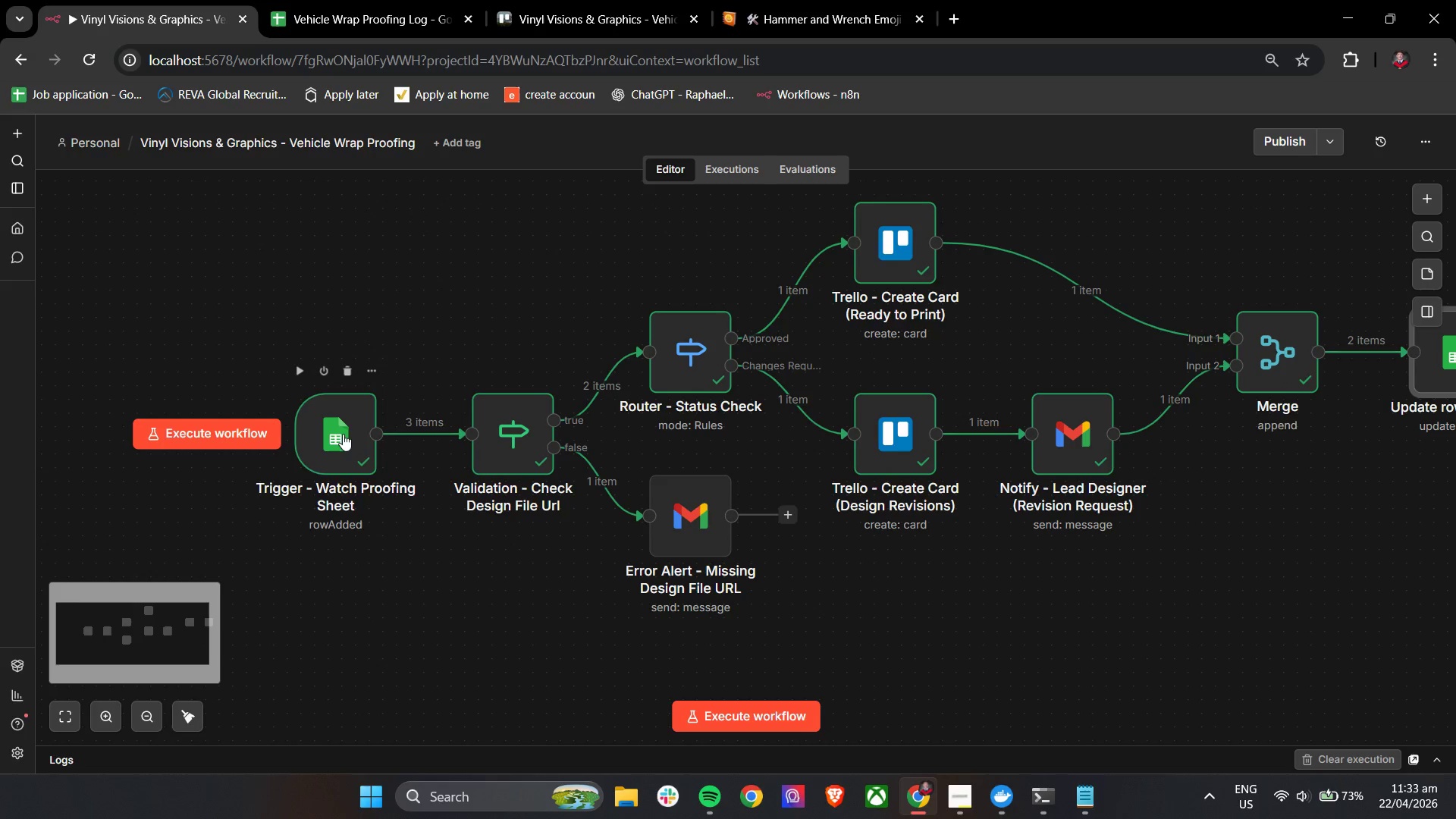 
double_click([338, 434])
 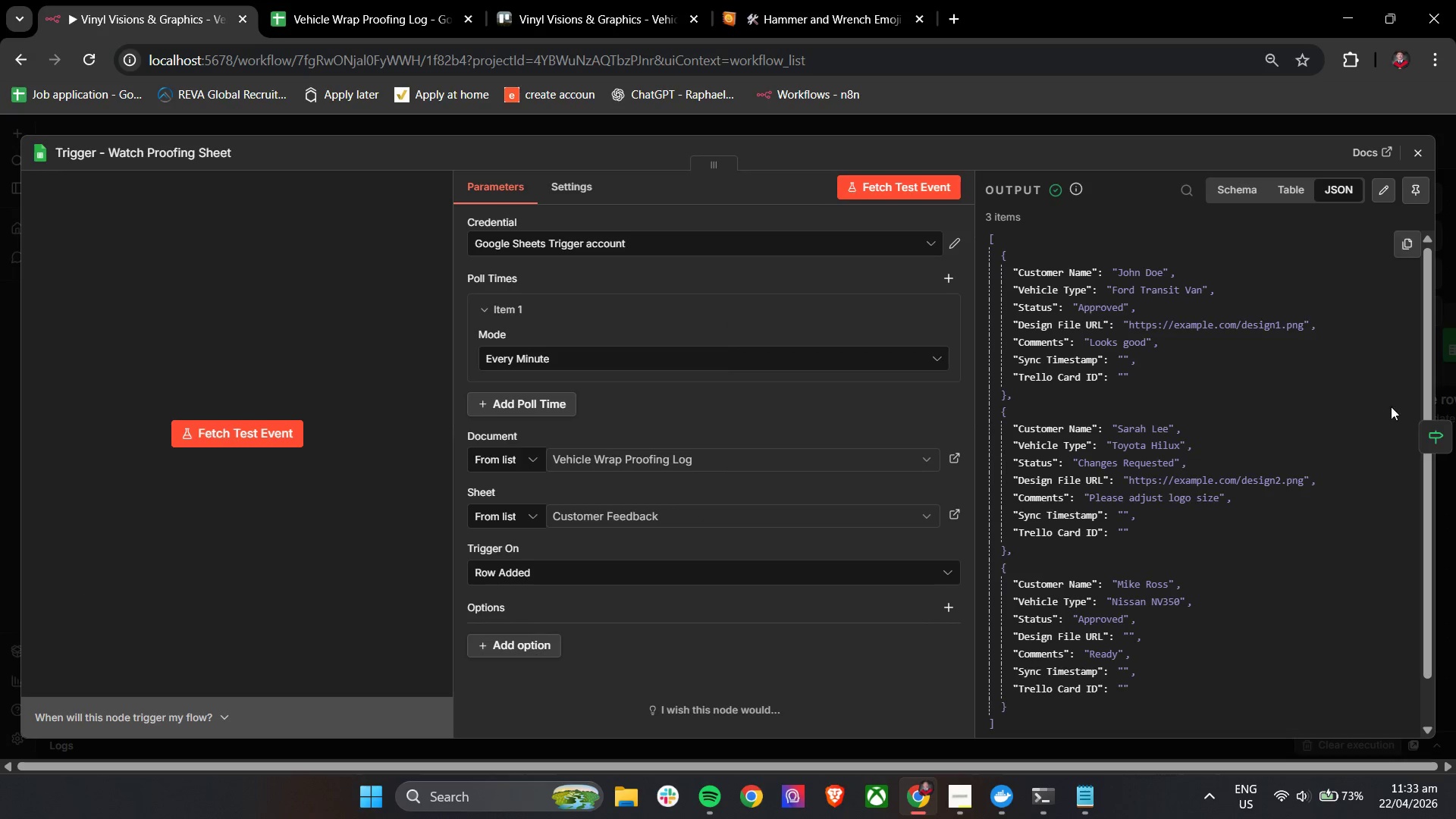 
scroll: coordinate [1156, 436], scroll_direction: up, amount: 6.0
 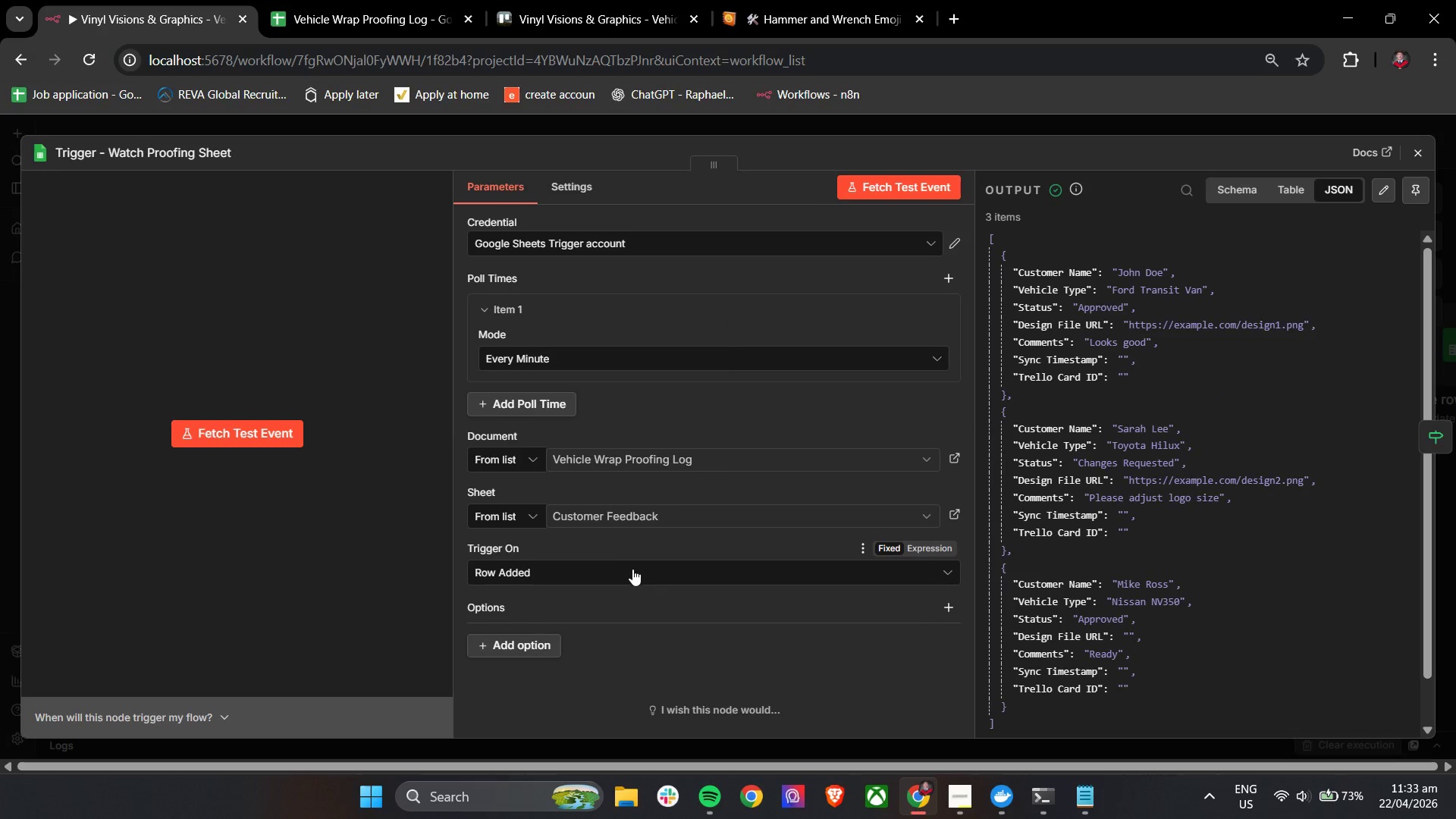 
left_click([624, 579])
 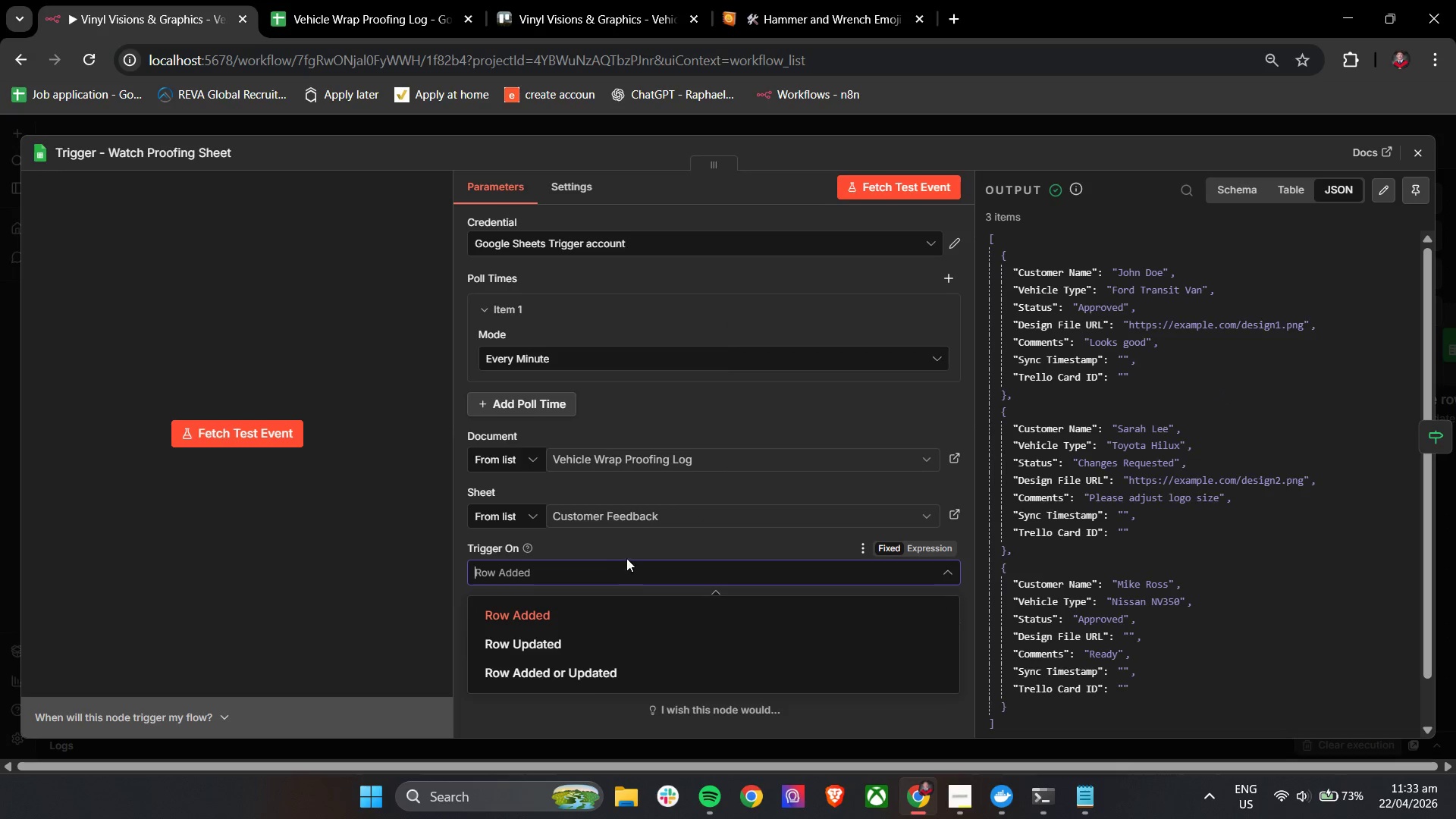 
left_click([626, 549])
 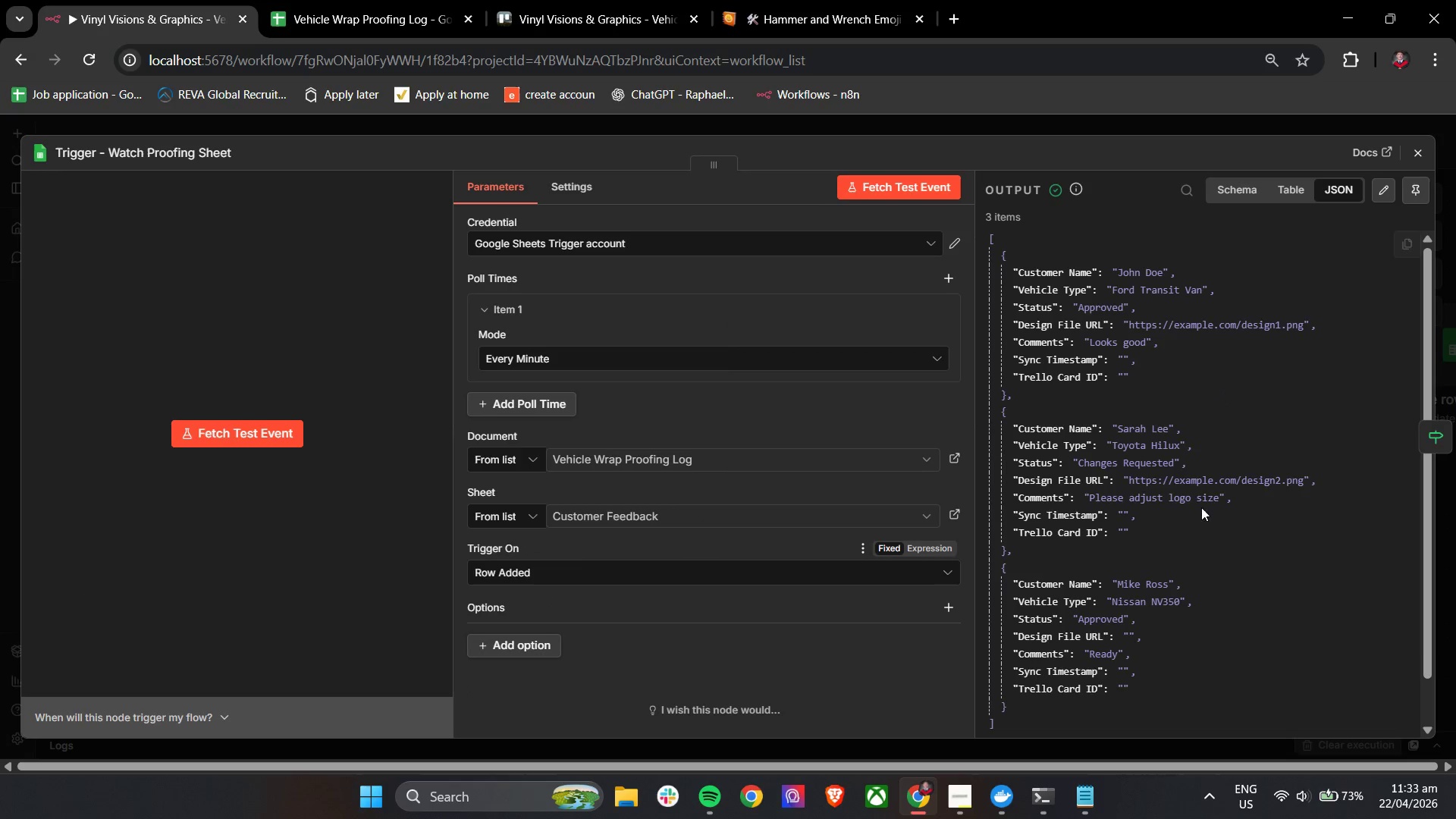 
scroll: coordinate [1236, 498], scroll_direction: down, amount: 2.0
 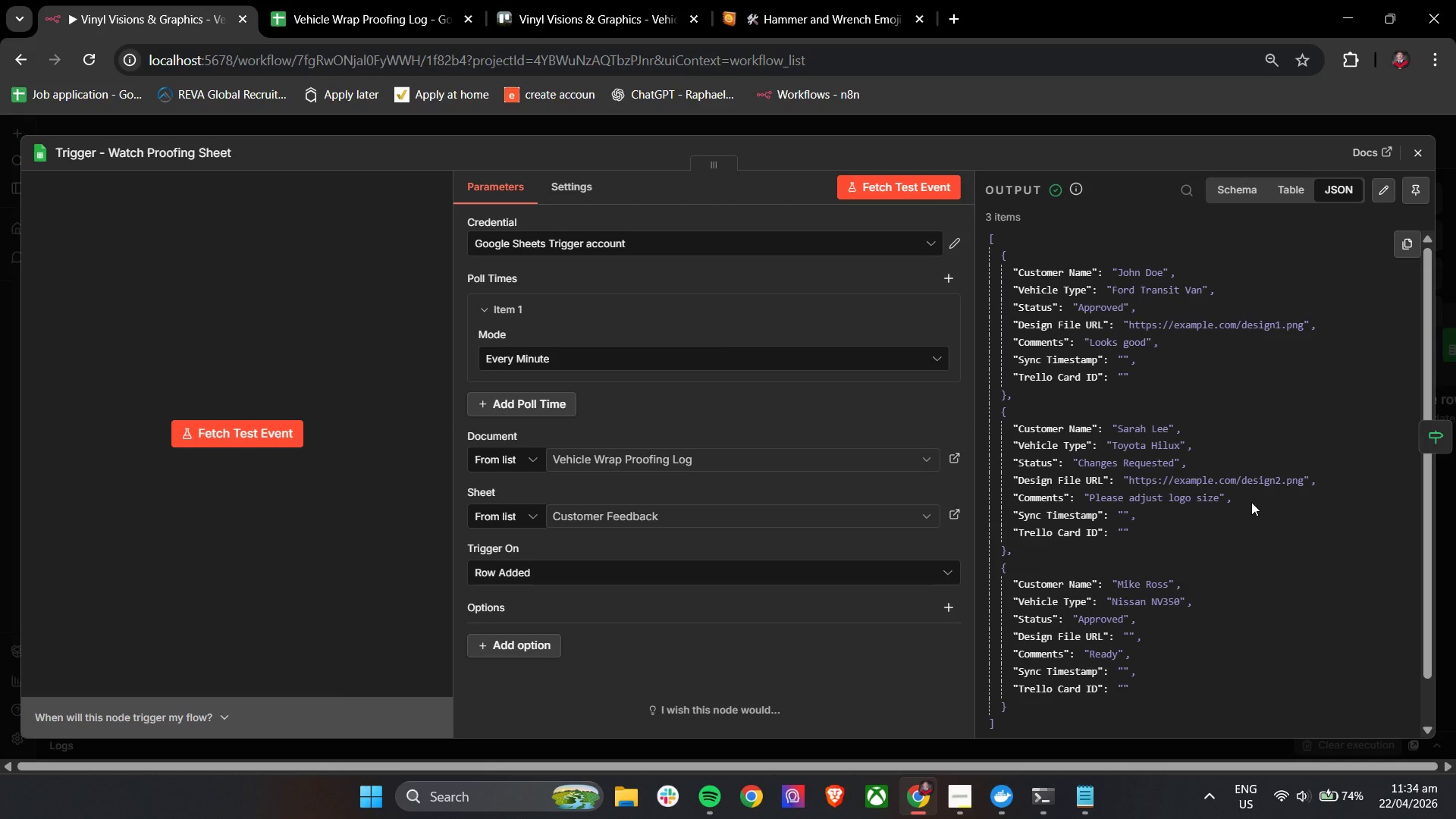 
wait(35.32)
 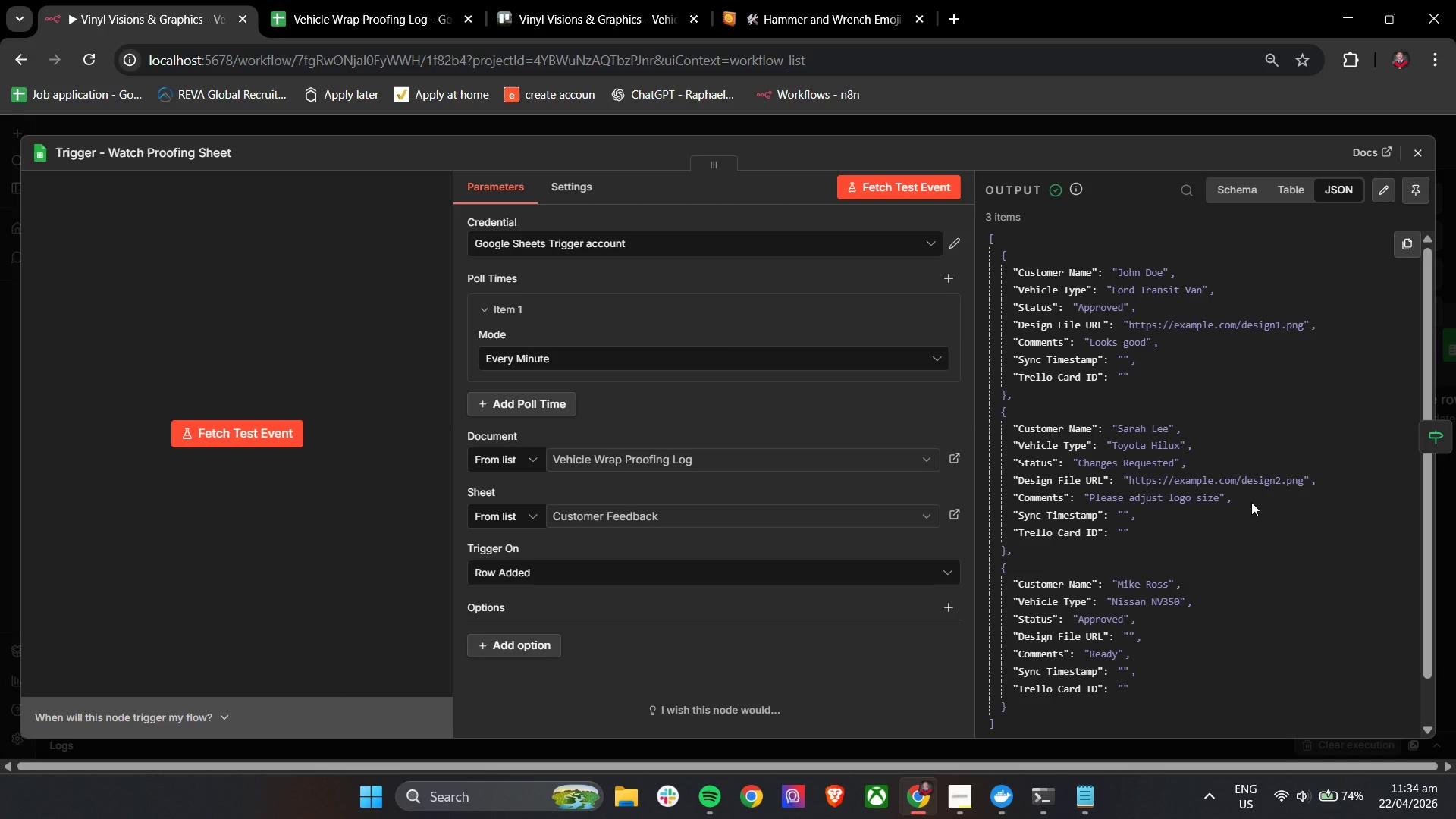 
left_click([538, 643])
 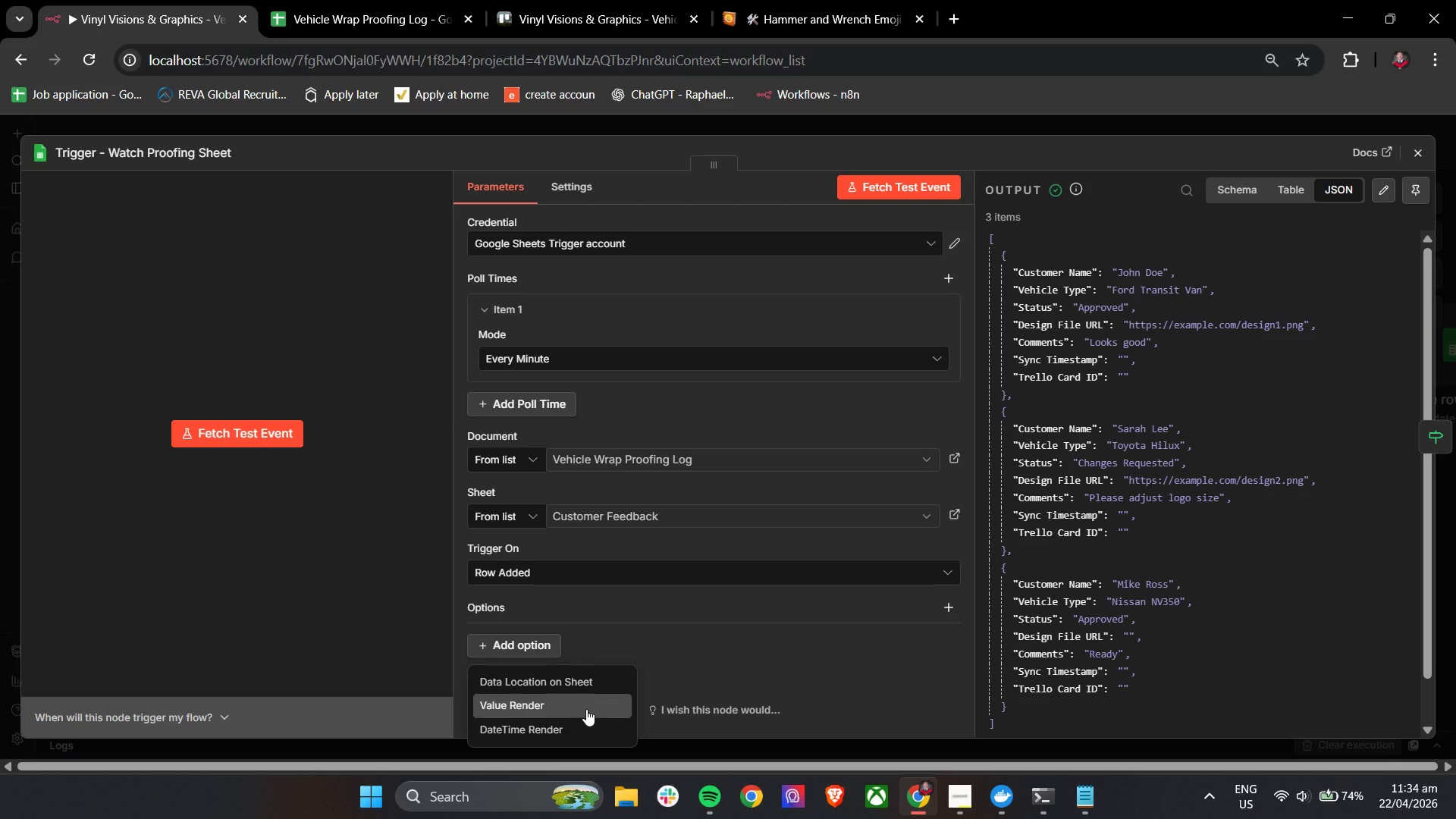 
left_click([586, 709])
 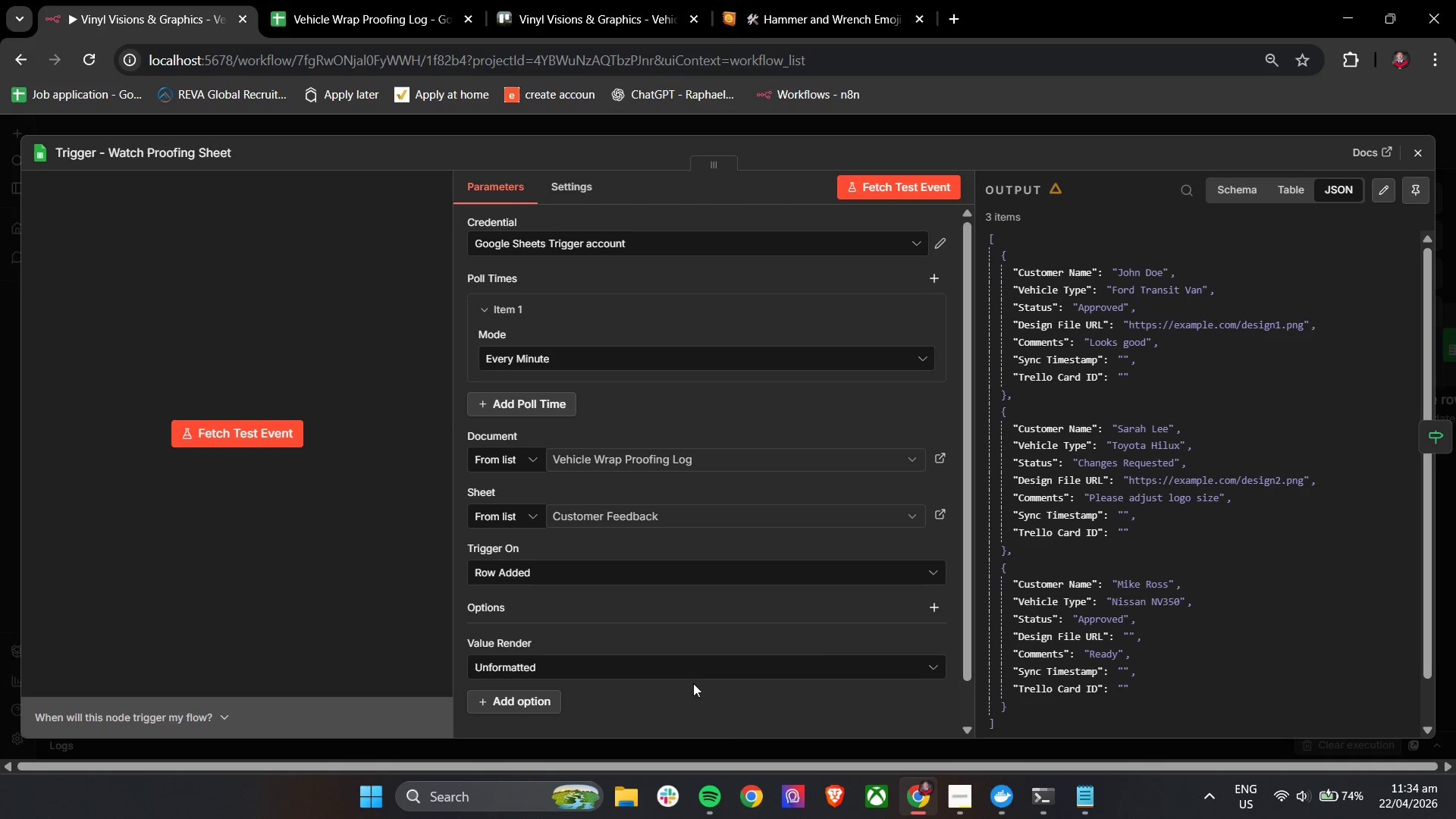 
left_click([686, 667])
 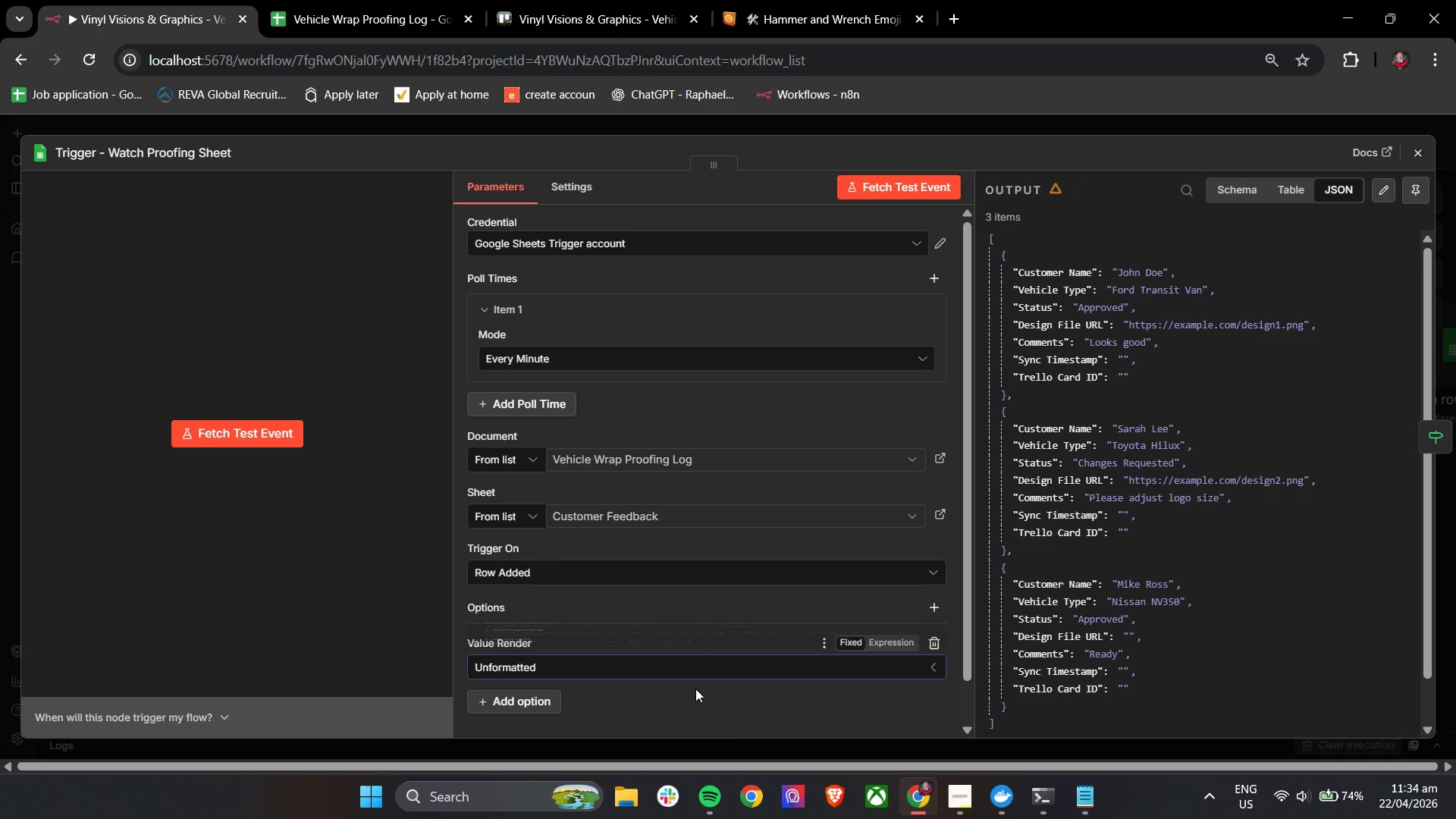 
left_click([933, 639])
 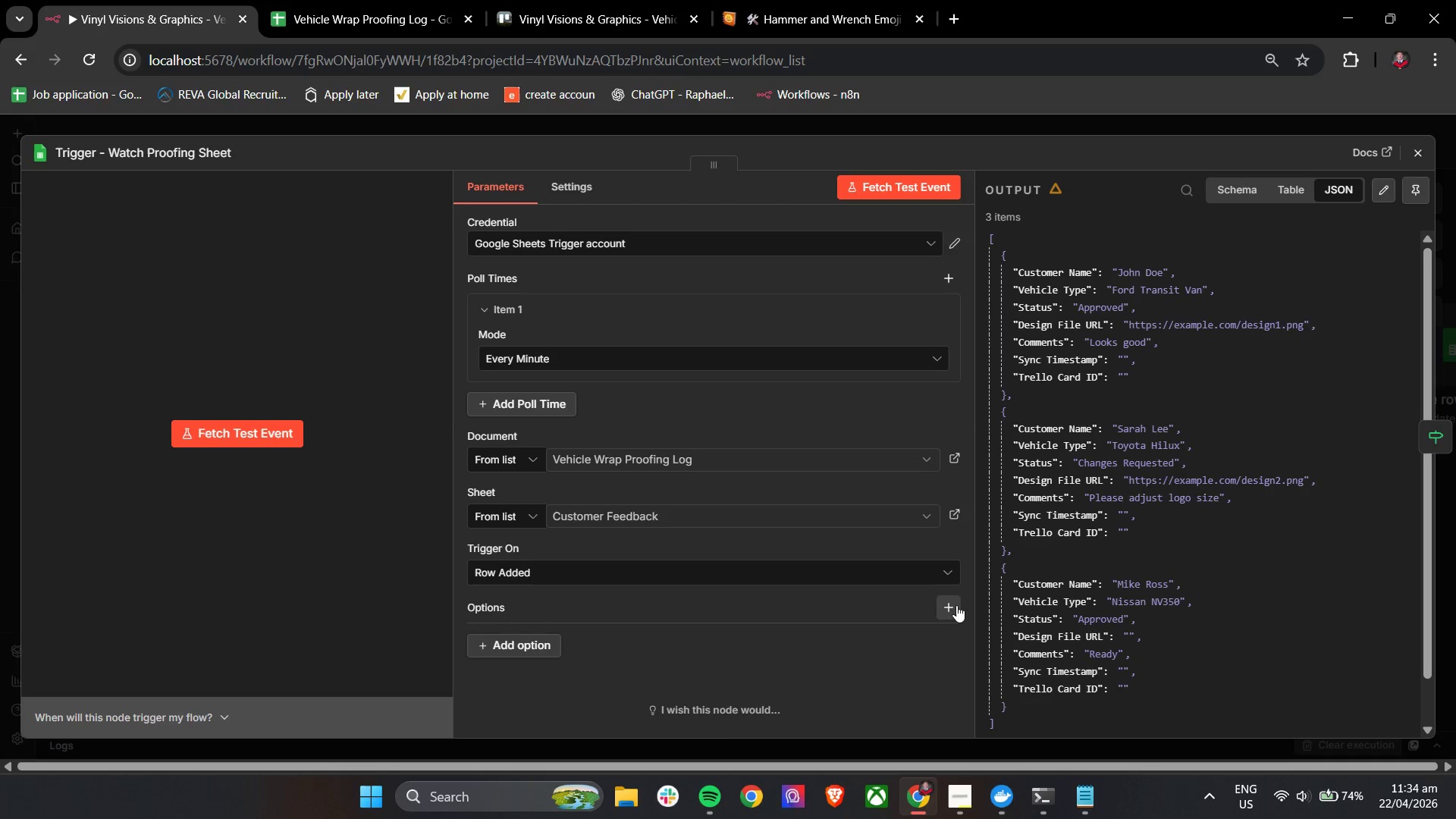 
left_click([956, 603])
 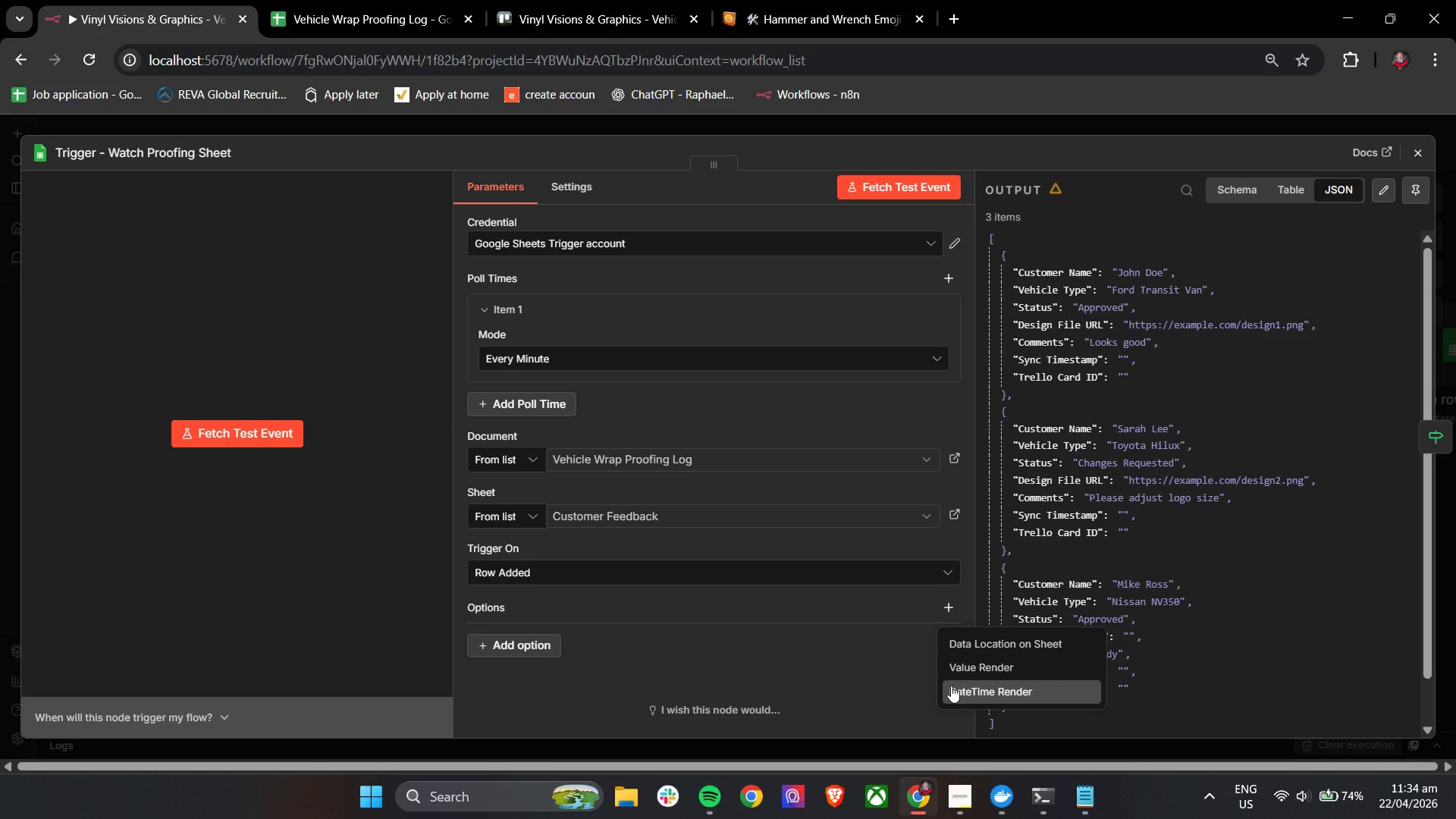 
left_click([955, 695])
 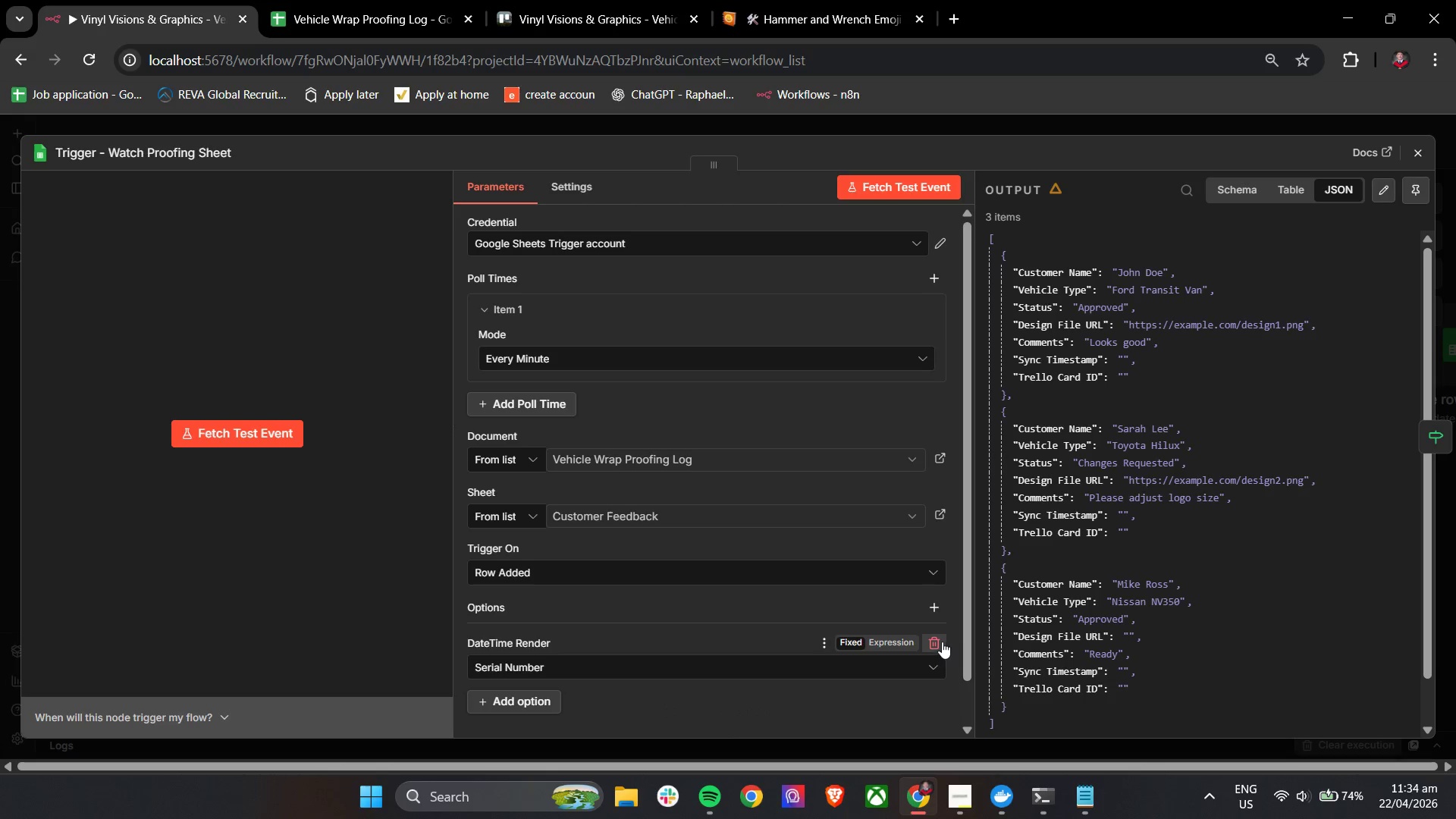 
left_click([942, 642])
 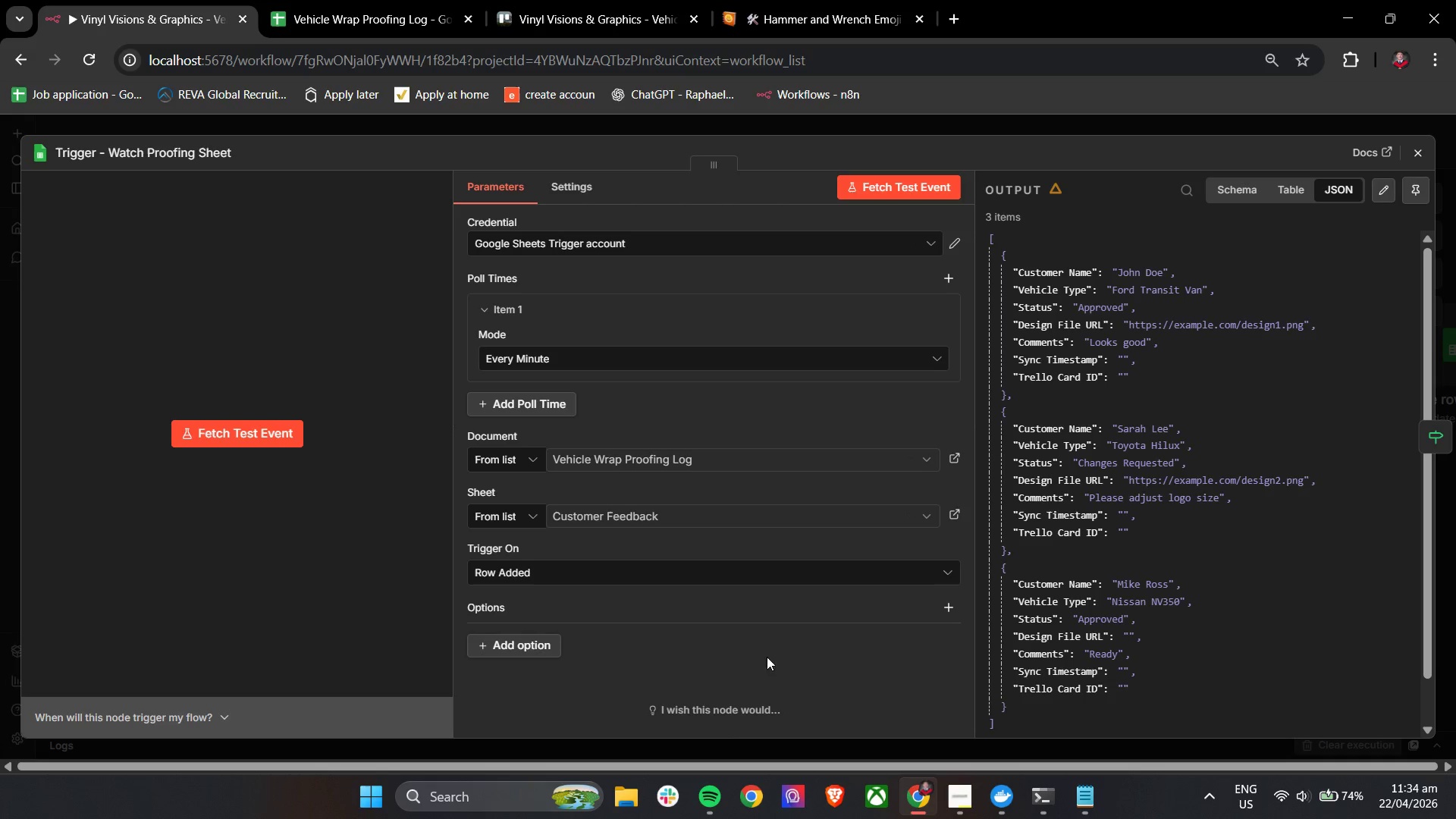 
left_click([715, 671])